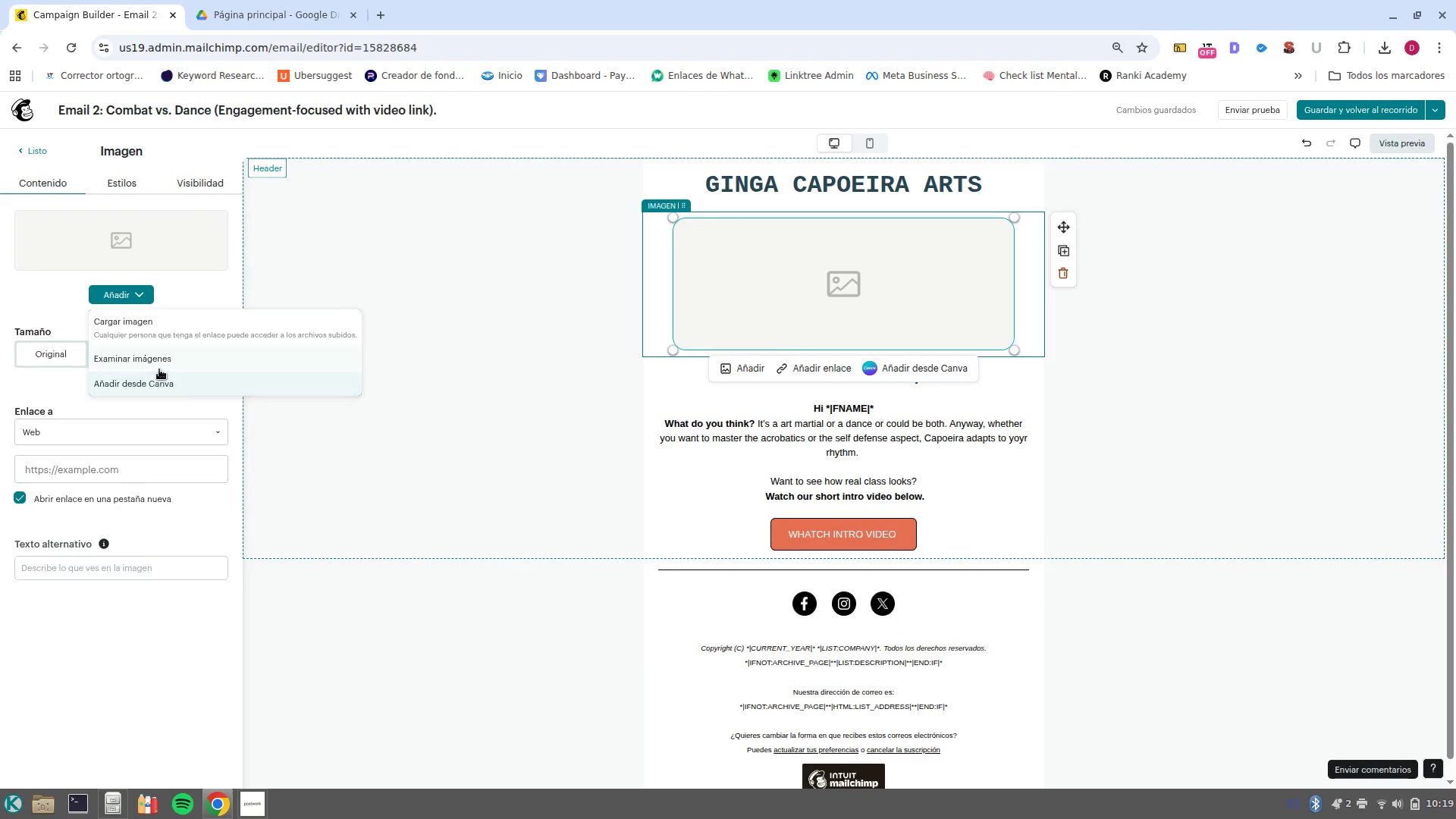 
left_click([159, 369])
 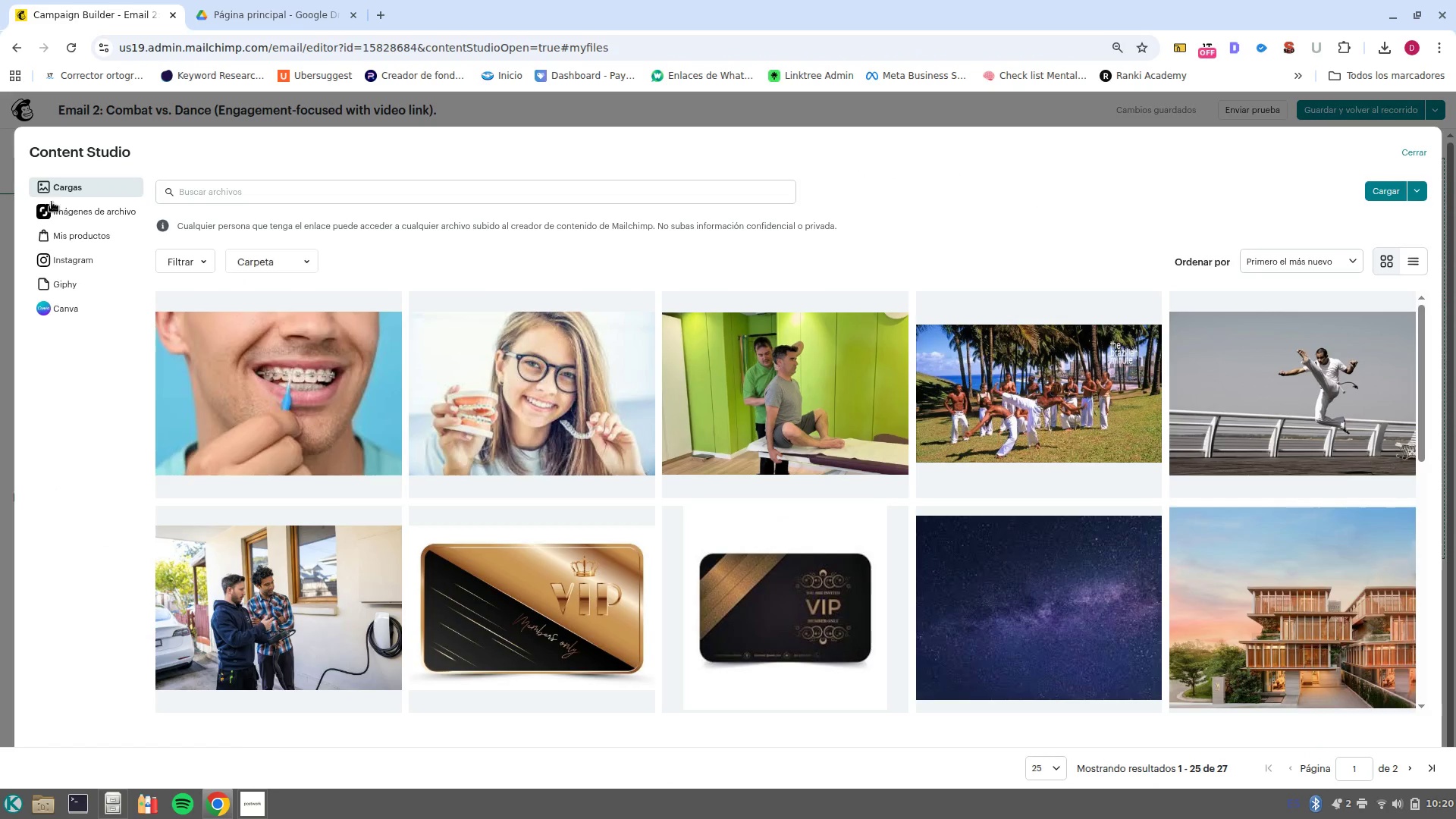 
left_click([59, 206])
 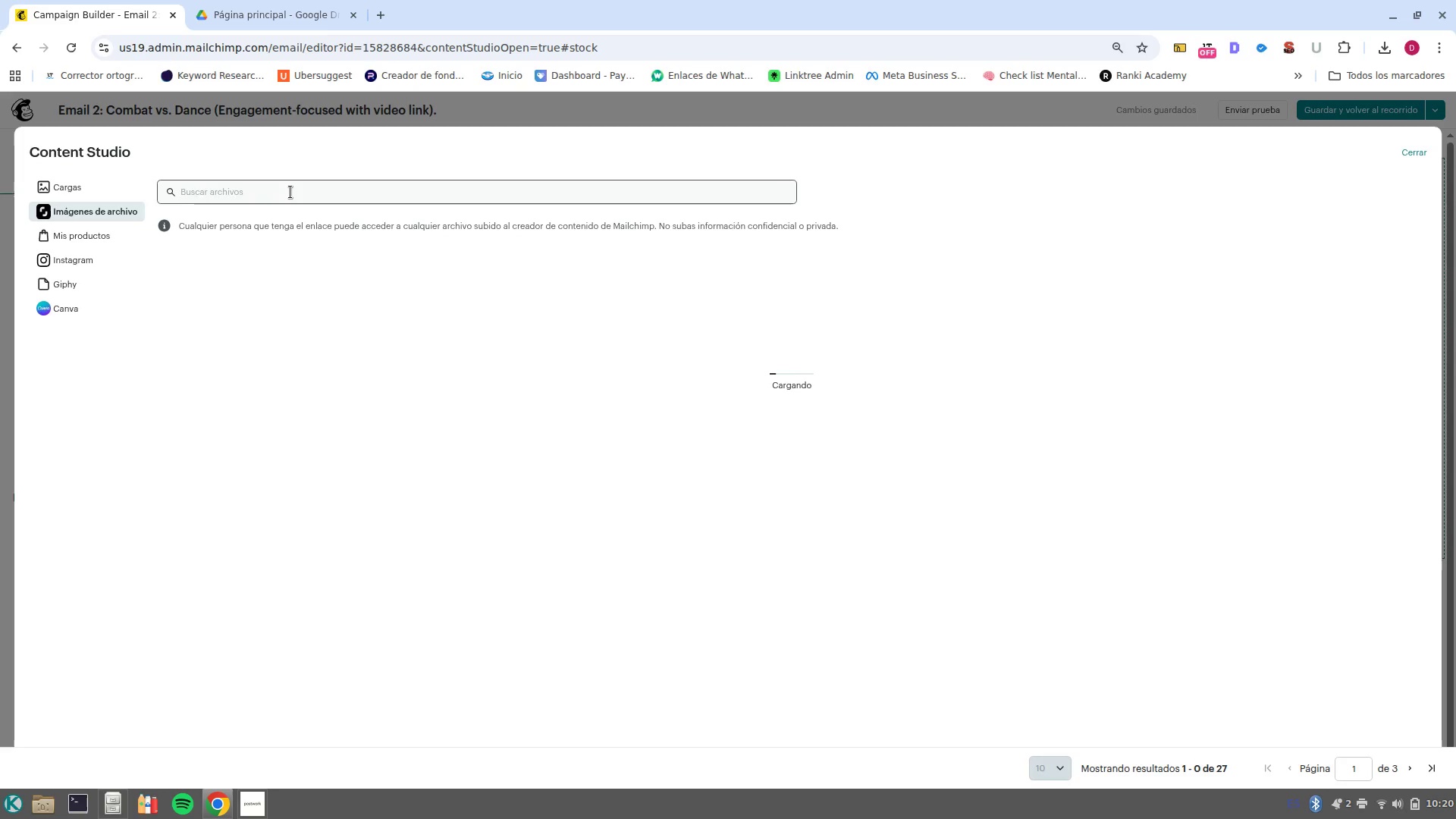 
left_click([290, 192])
 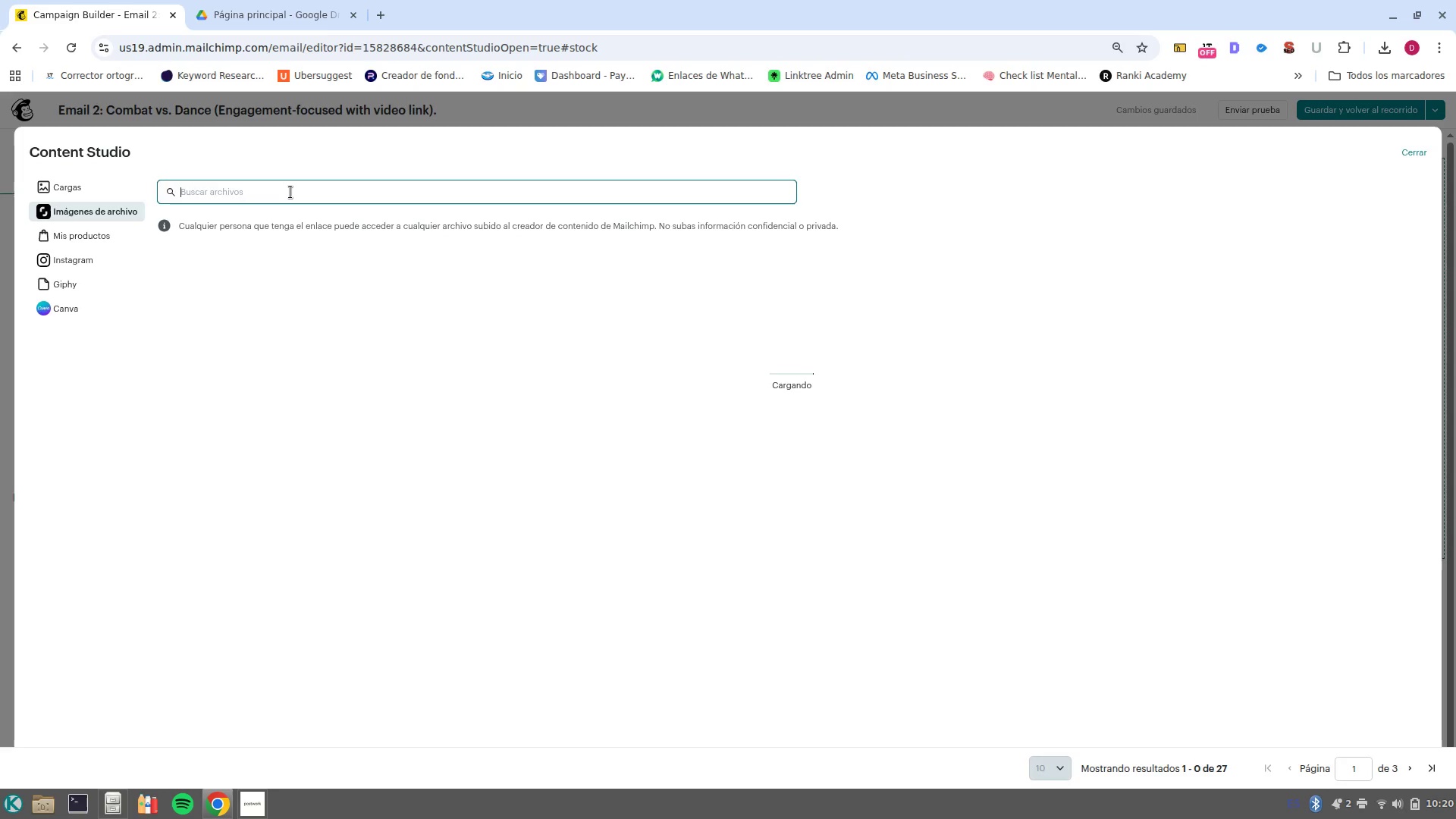 
type(CAPOEIRA)
 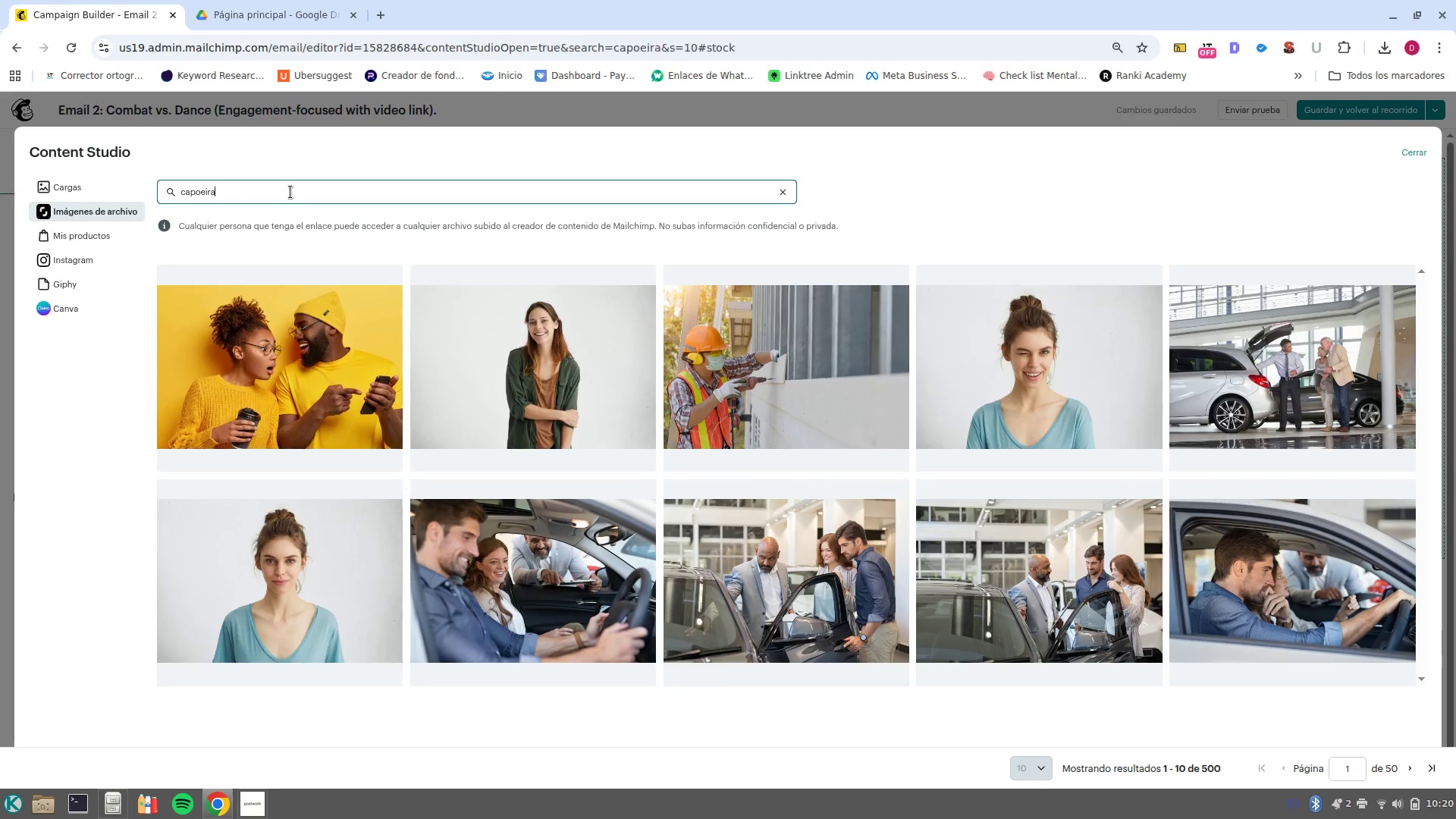 
key(Enter)
 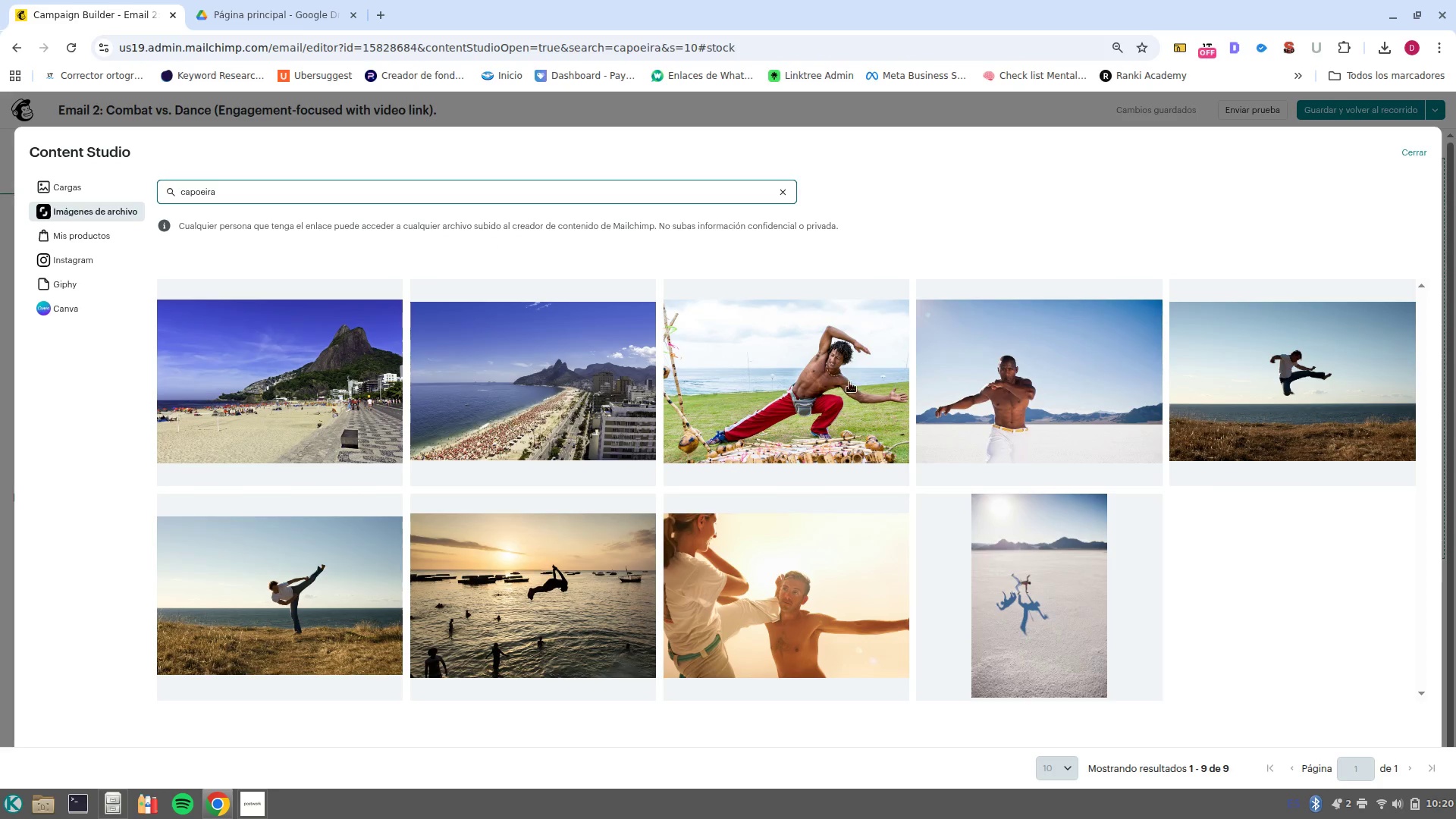 
wait(10.61)
 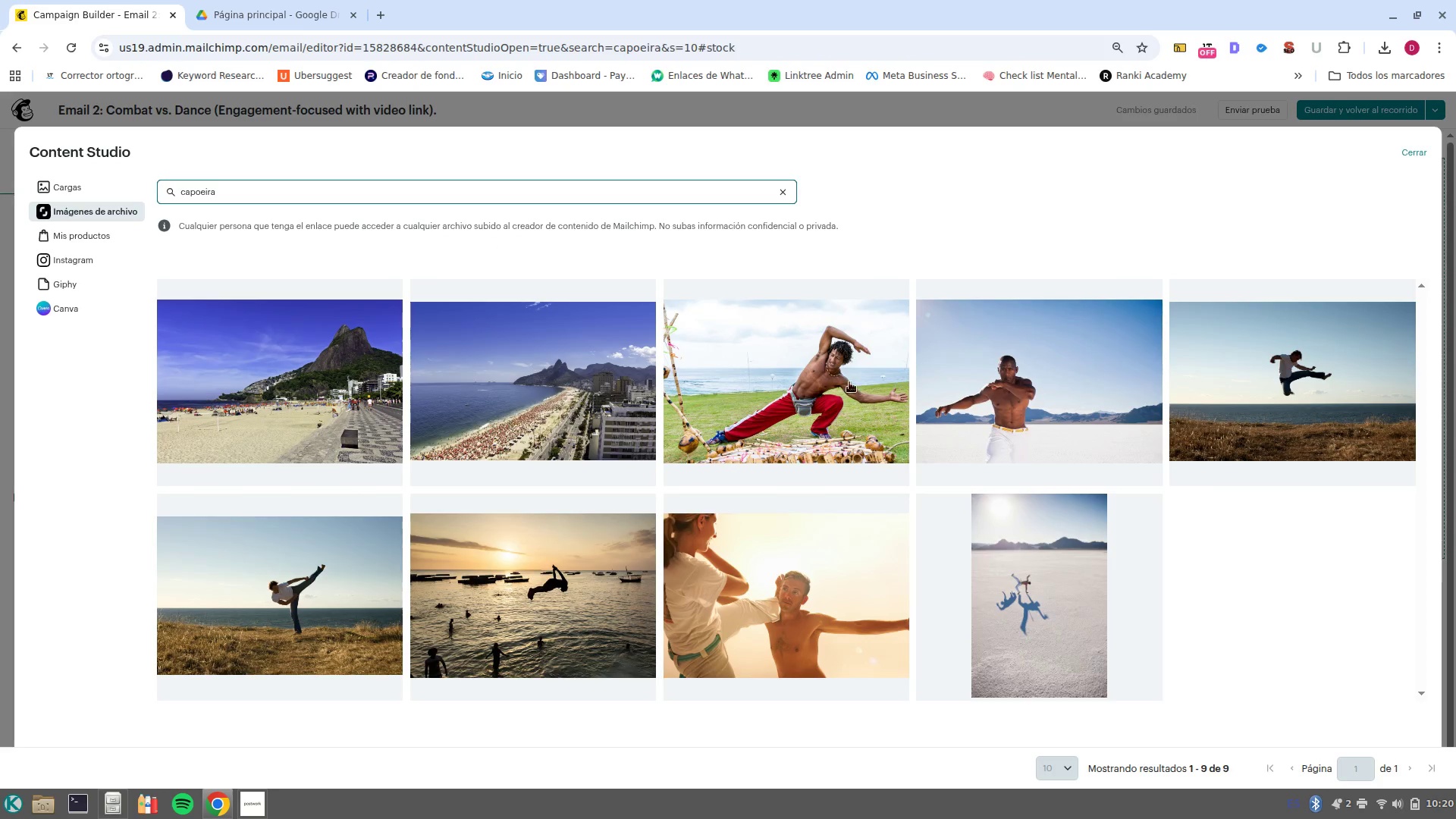 
left_click([1406, 199])
 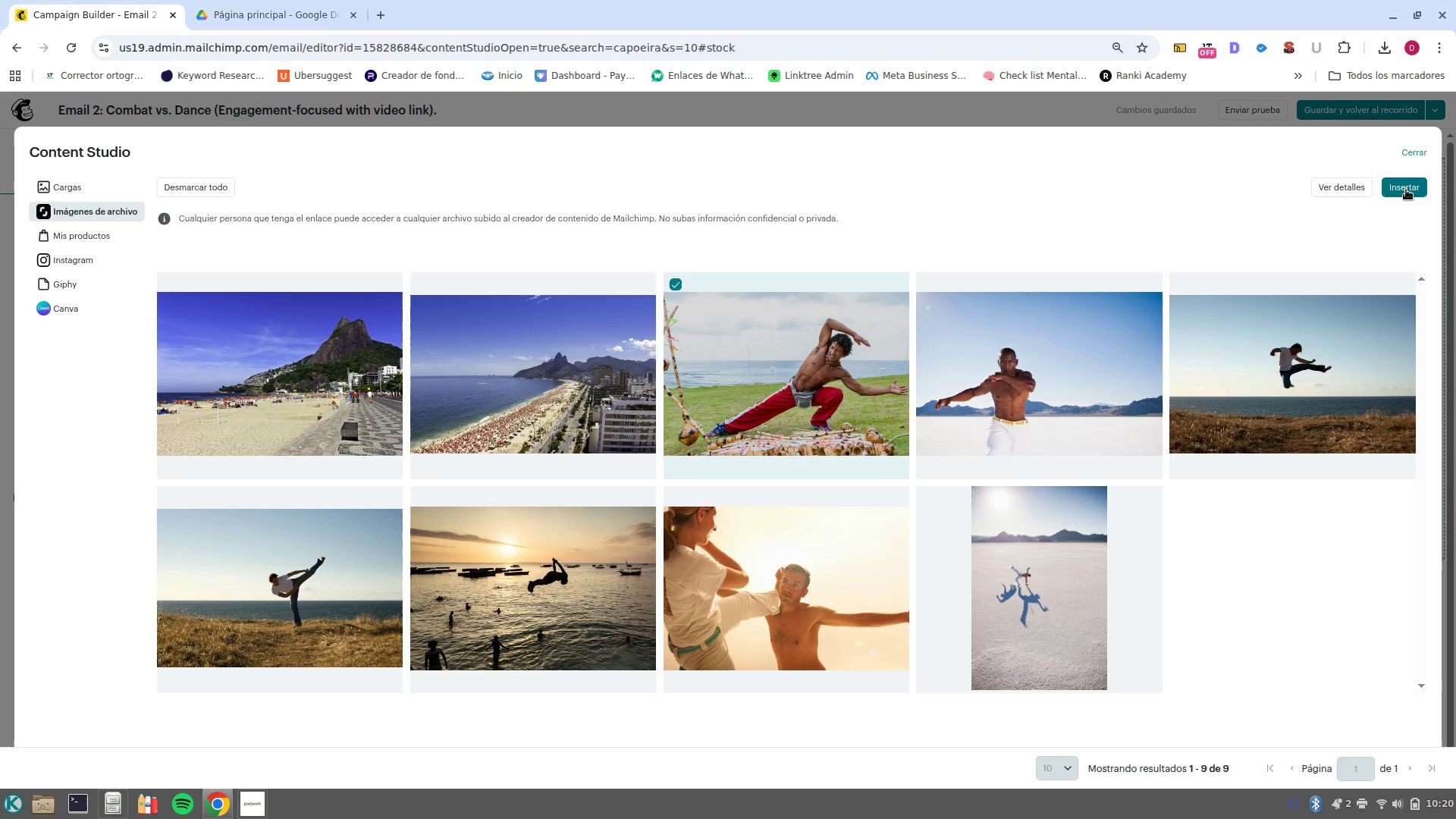 
left_click([1406, 190])
 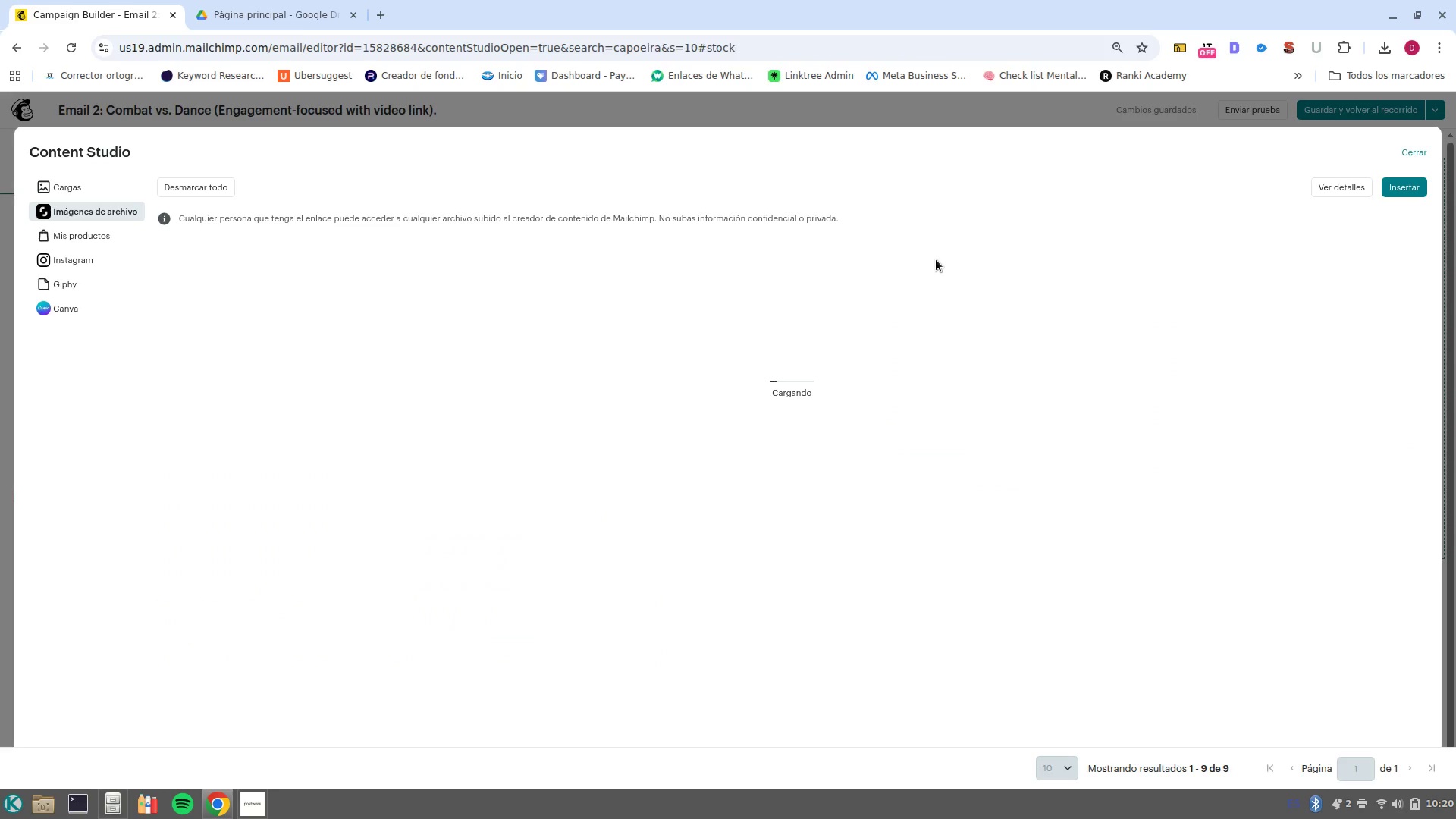 
wait(9.87)
 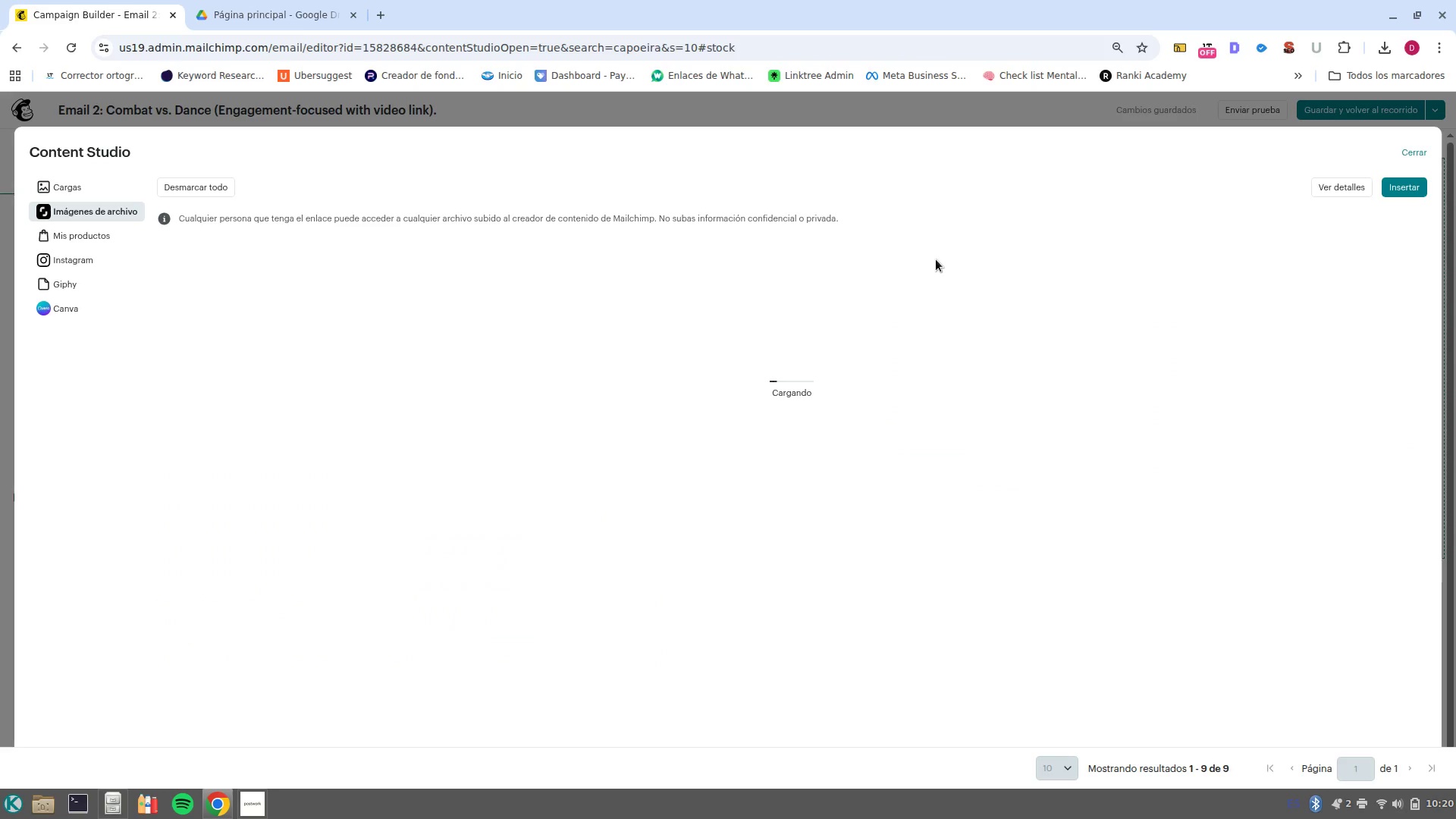 
left_click([1213, 431])
 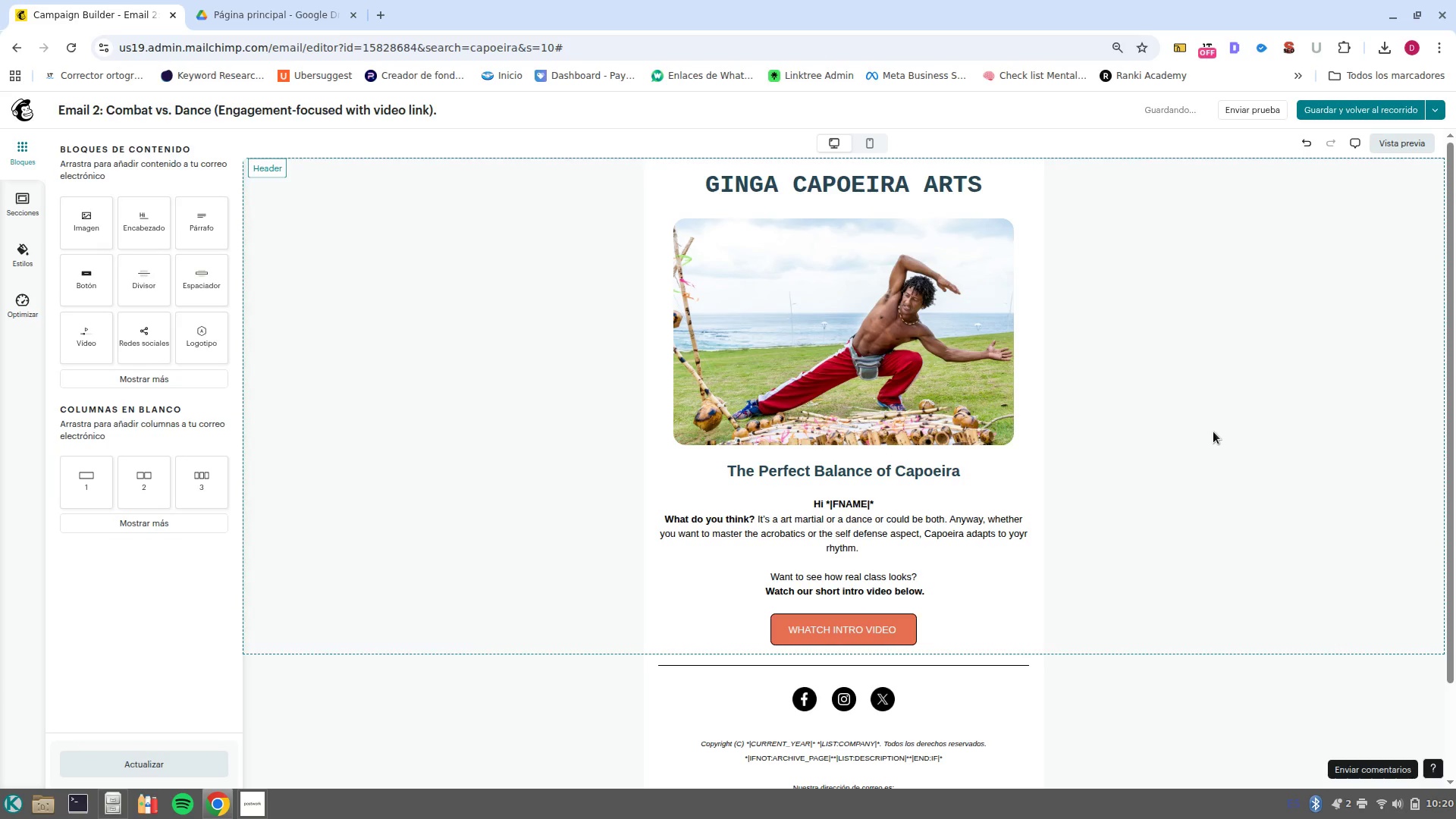 
scroll: coordinate [1215, 433], scroll_direction: up, amount: 2.0
 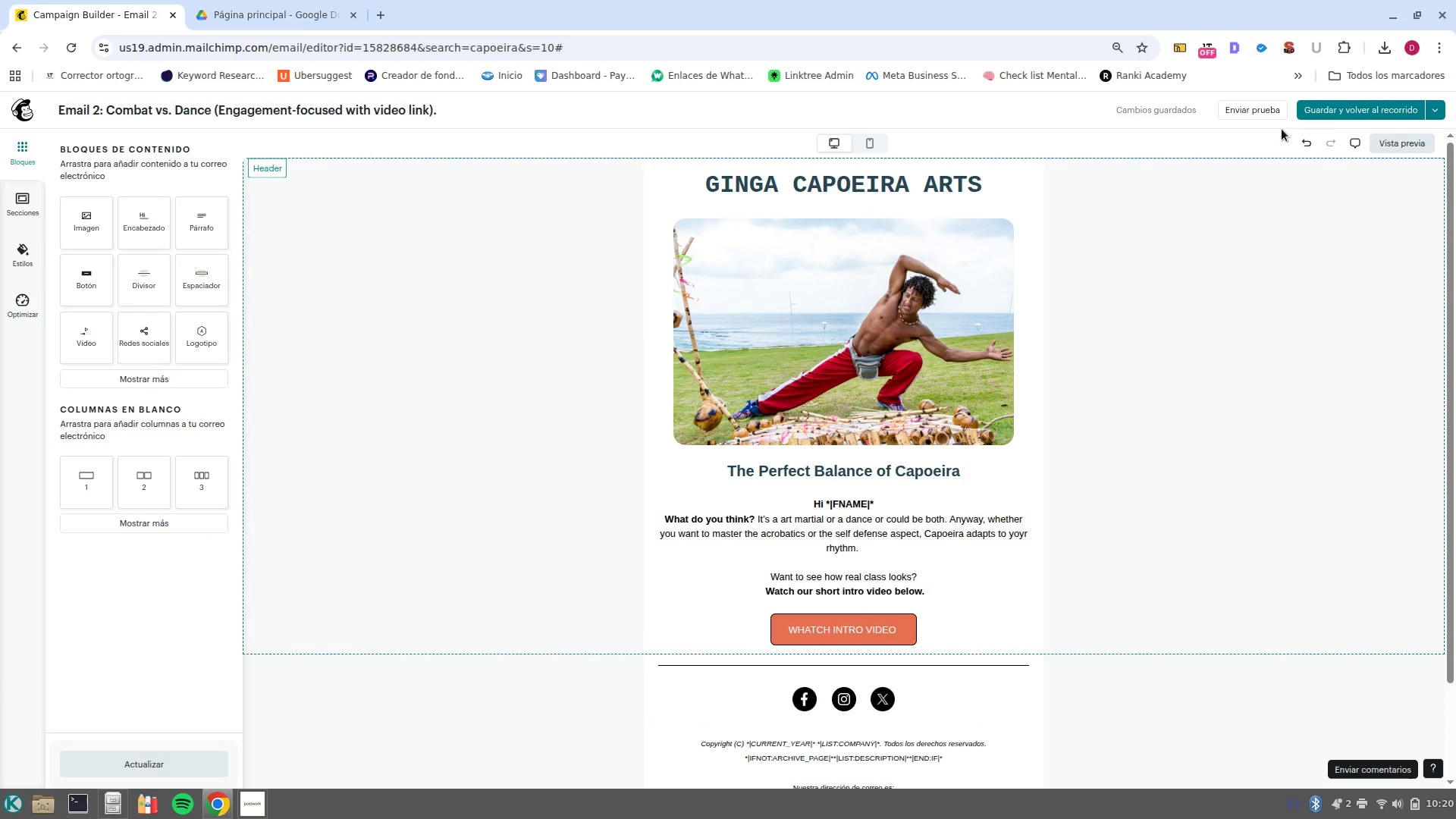 
left_click([1365, 111])
 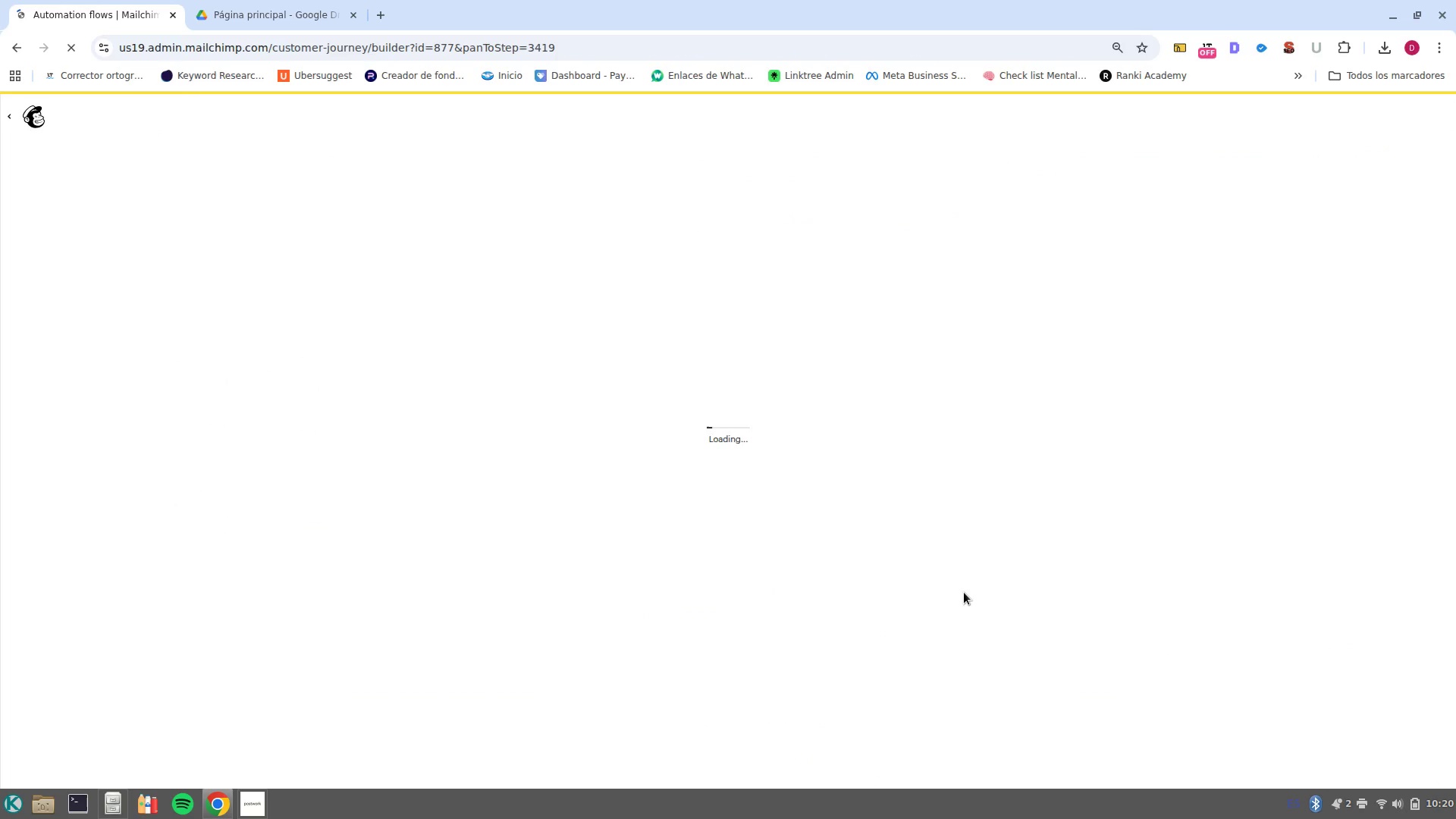 
wait(6.56)
 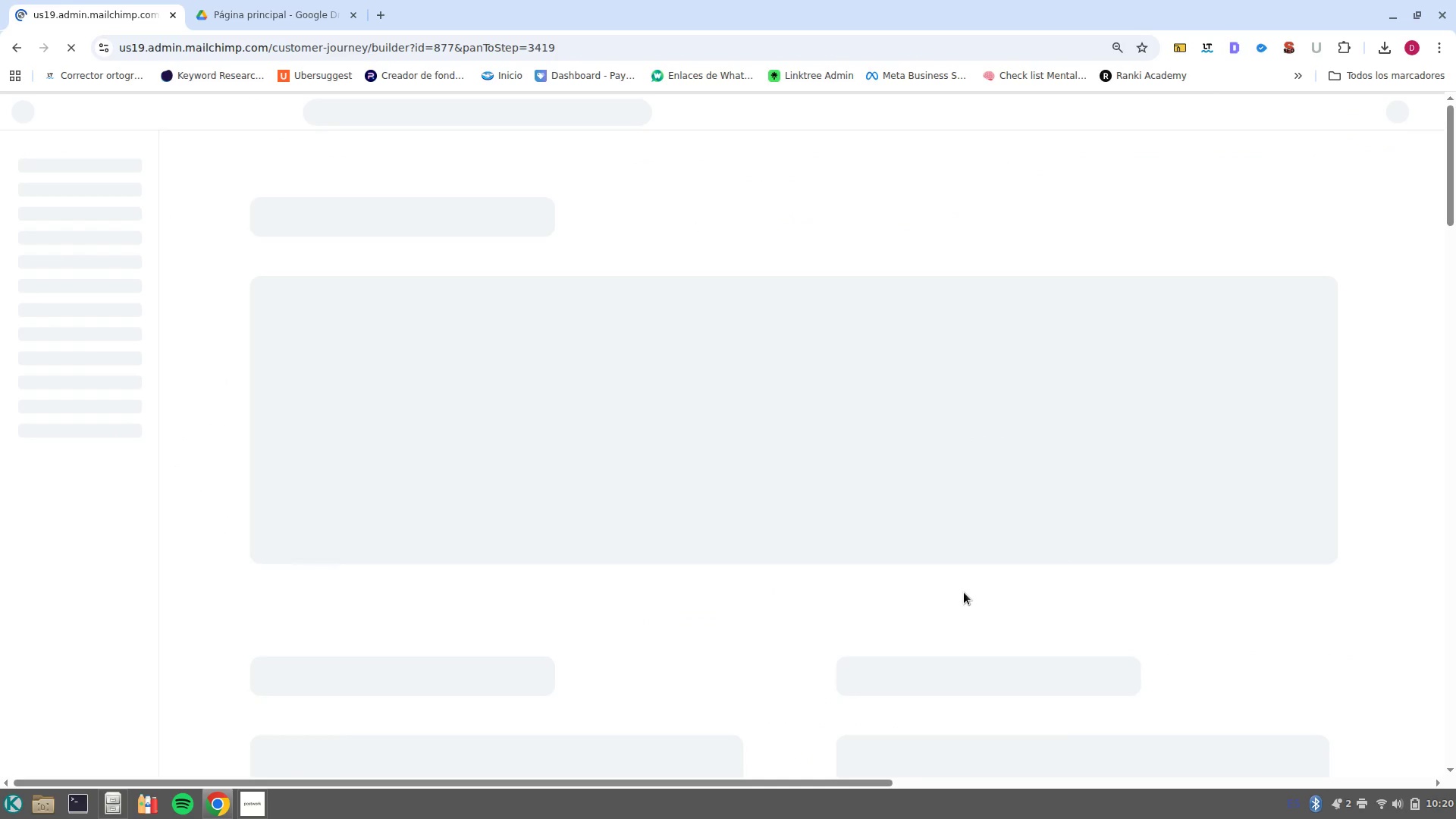 
scroll: coordinate [1271, 545], scroll_direction: down, amount: 3.0
 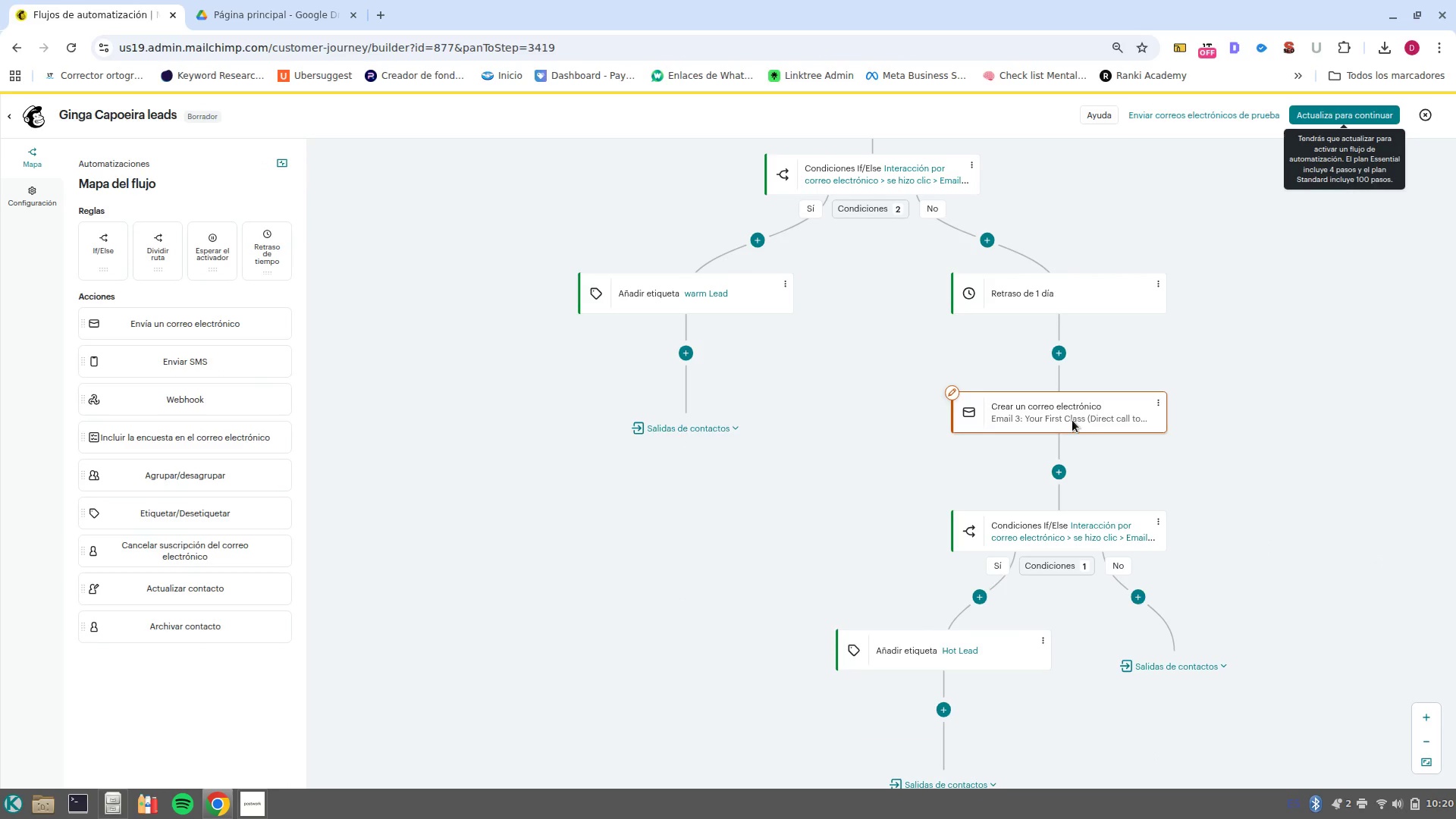 
left_click([1056, 413])
 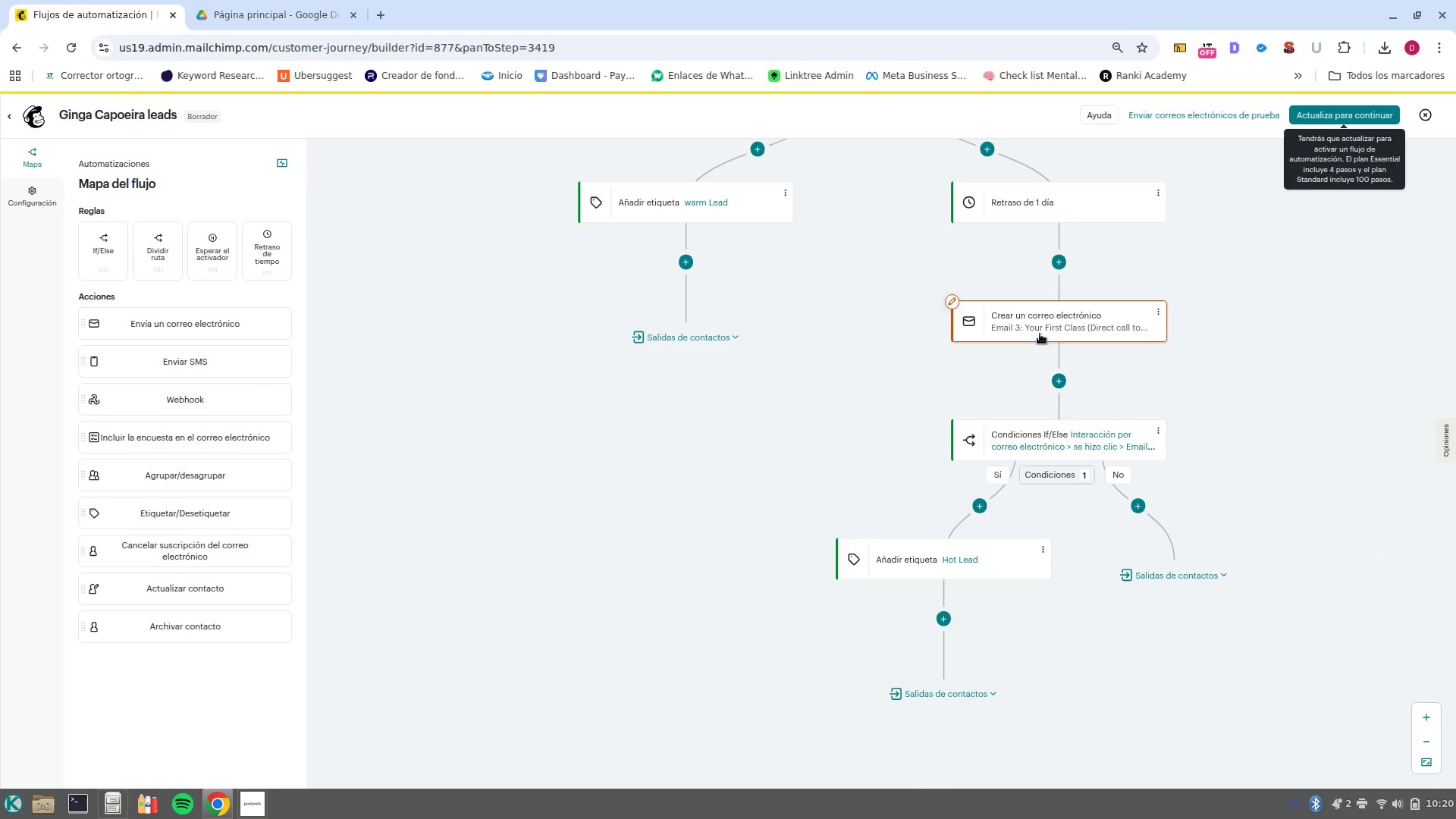 
scroll: coordinate [1056, 413], scroll_direction: down, amount: 1.0
 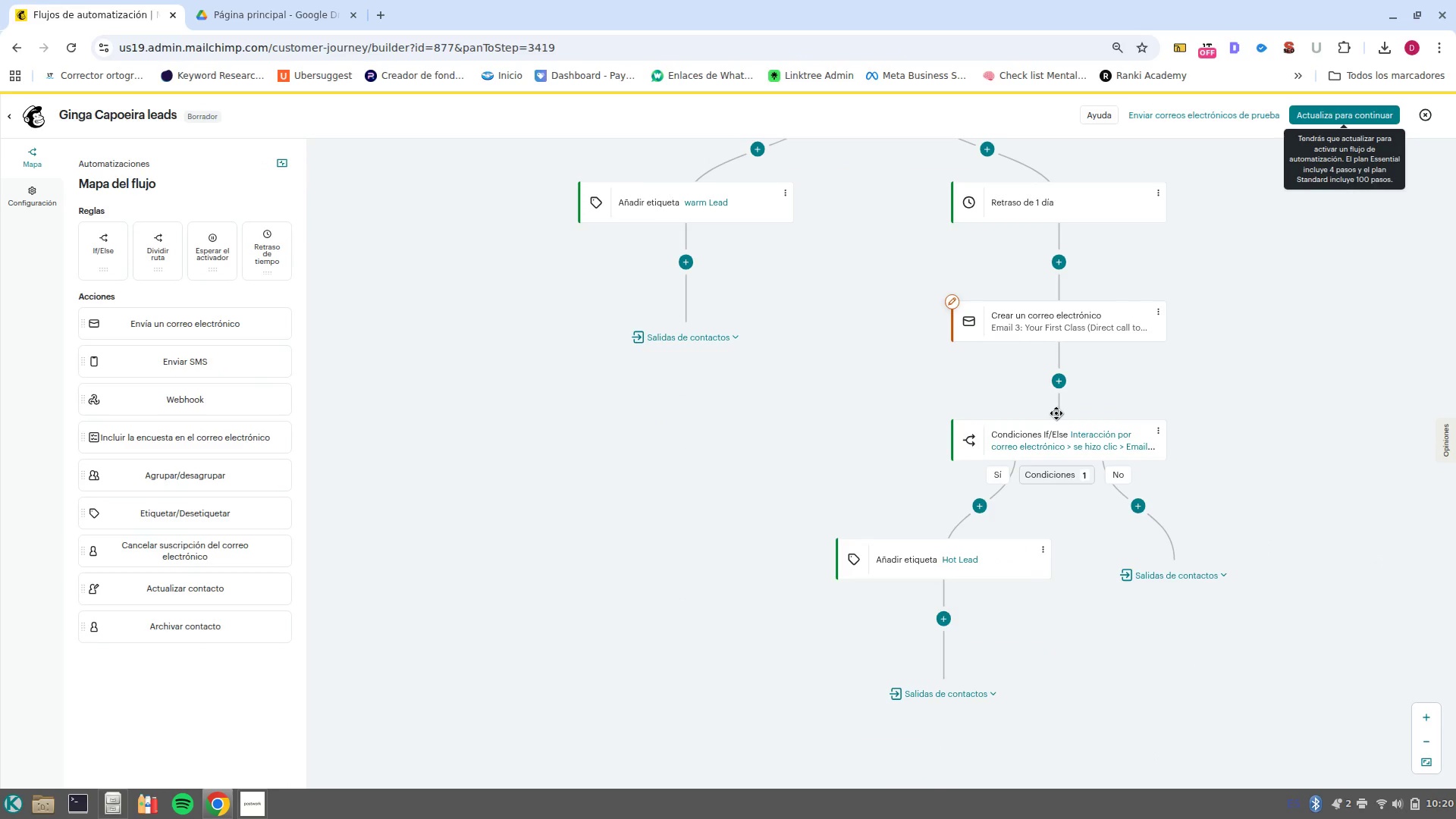 
left_click([1040, 334])
 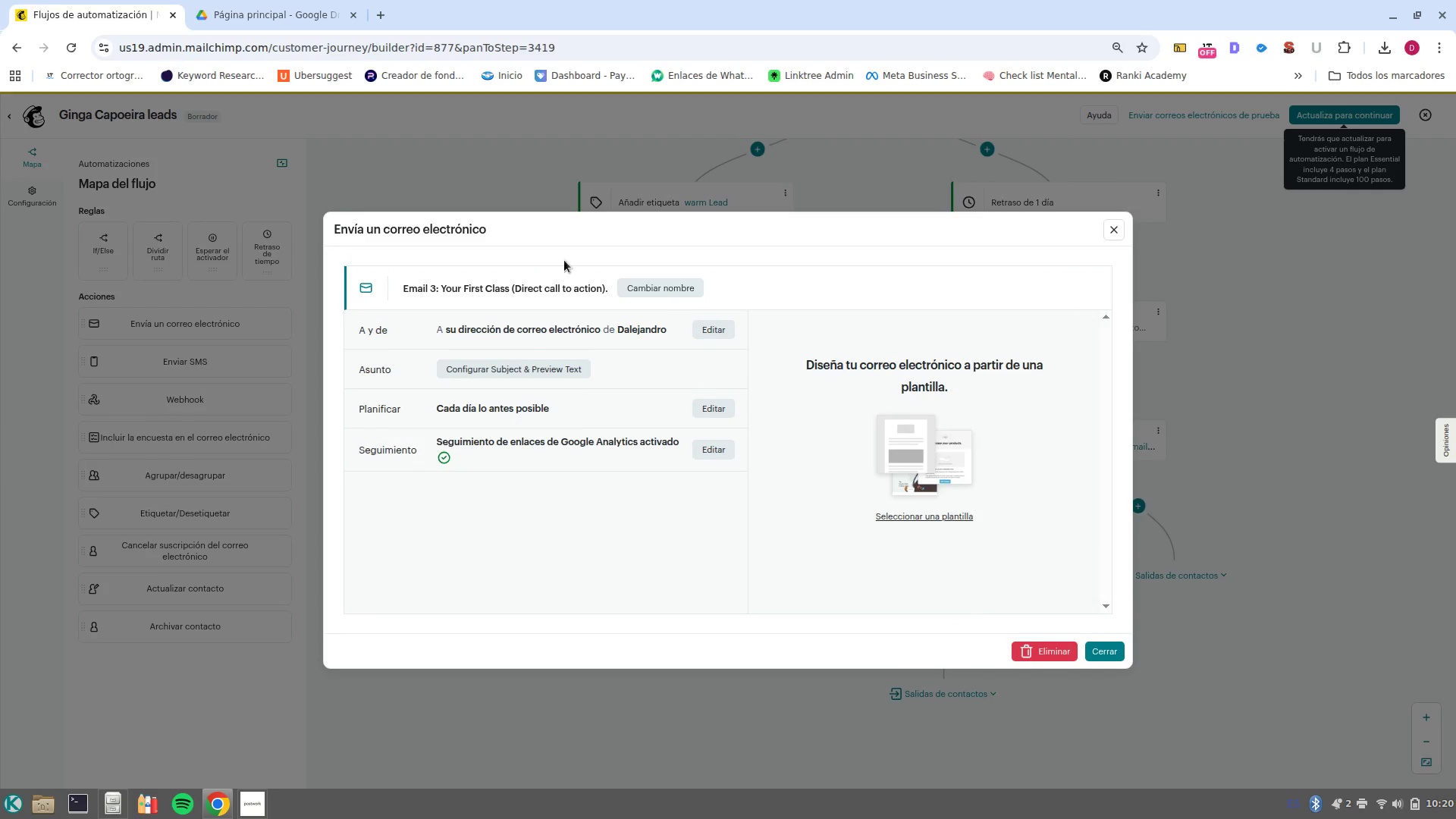 
left_click([720, 331])
 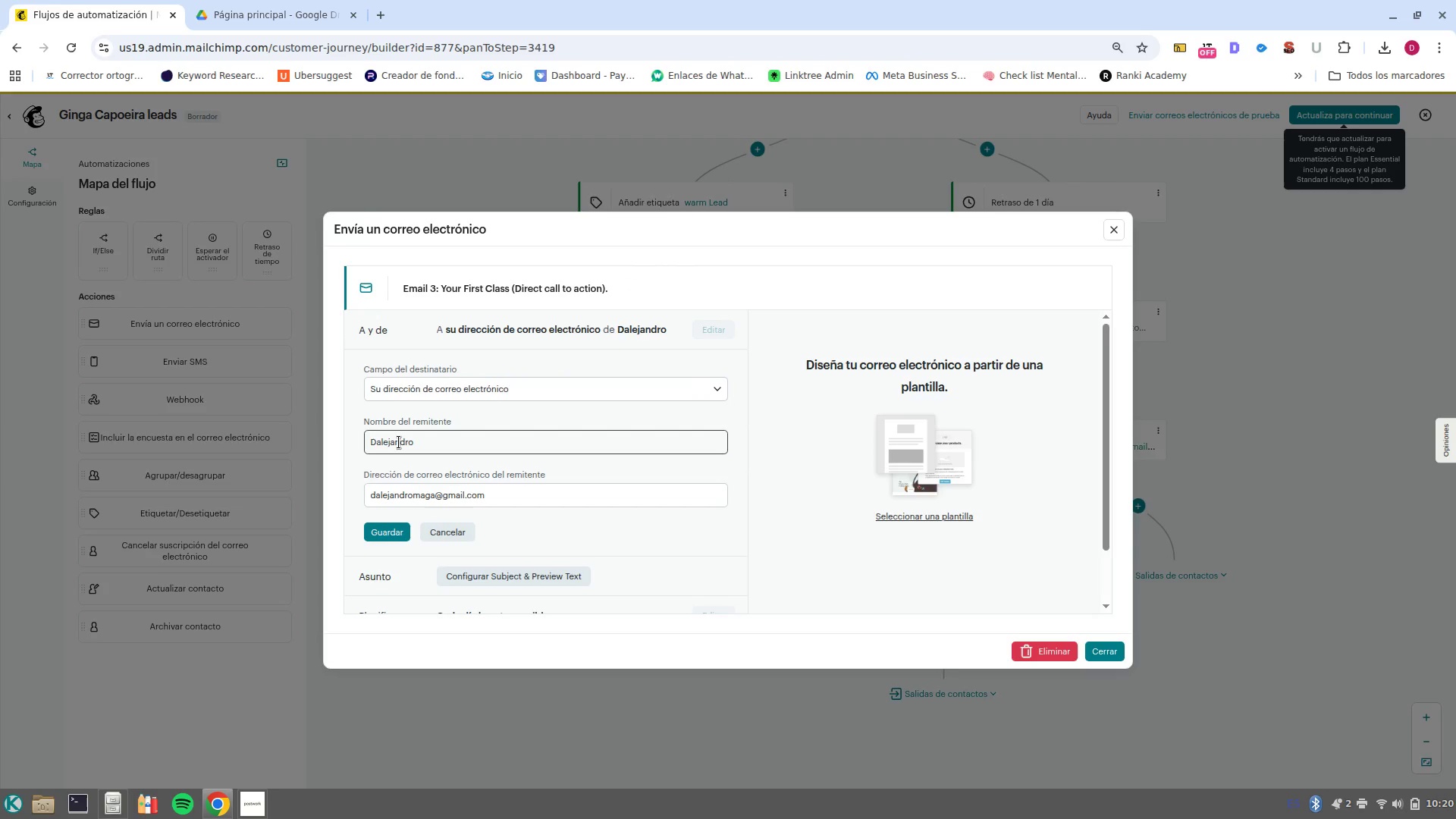 
double_click([399, 442])
 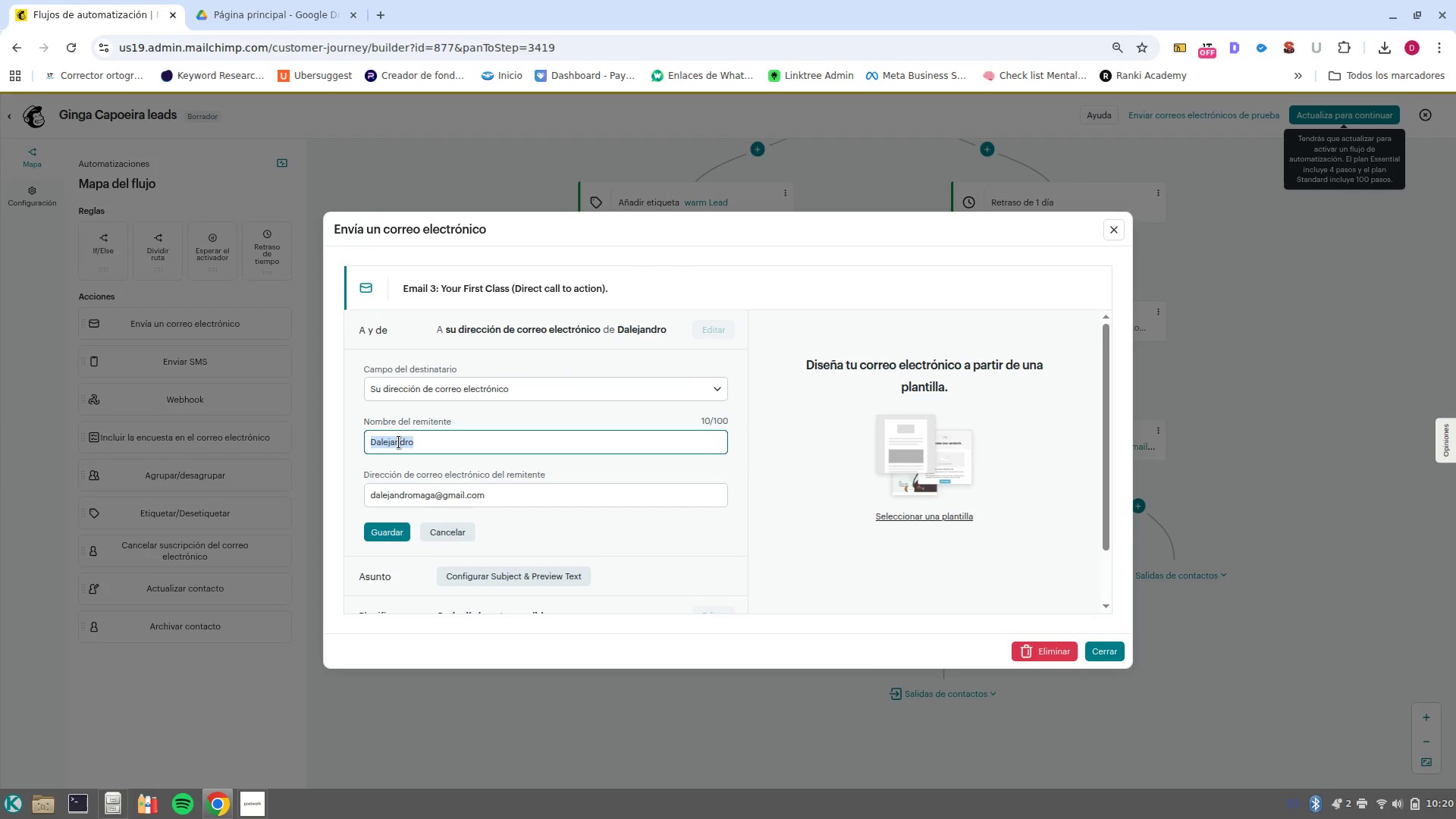 
triple_click([399, 442])
 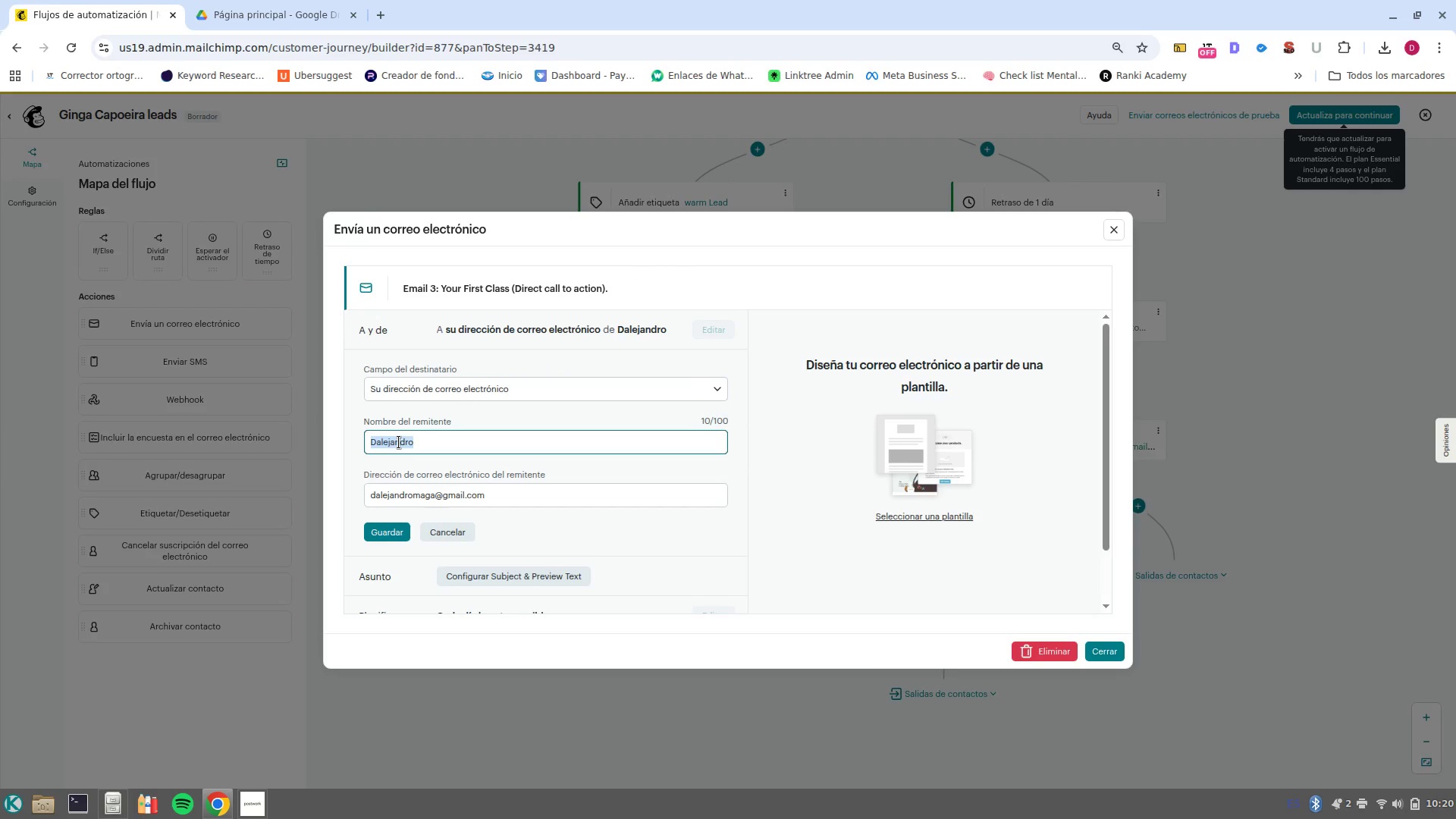 
hold_key(key=ControlLeft, duration=0.36)
 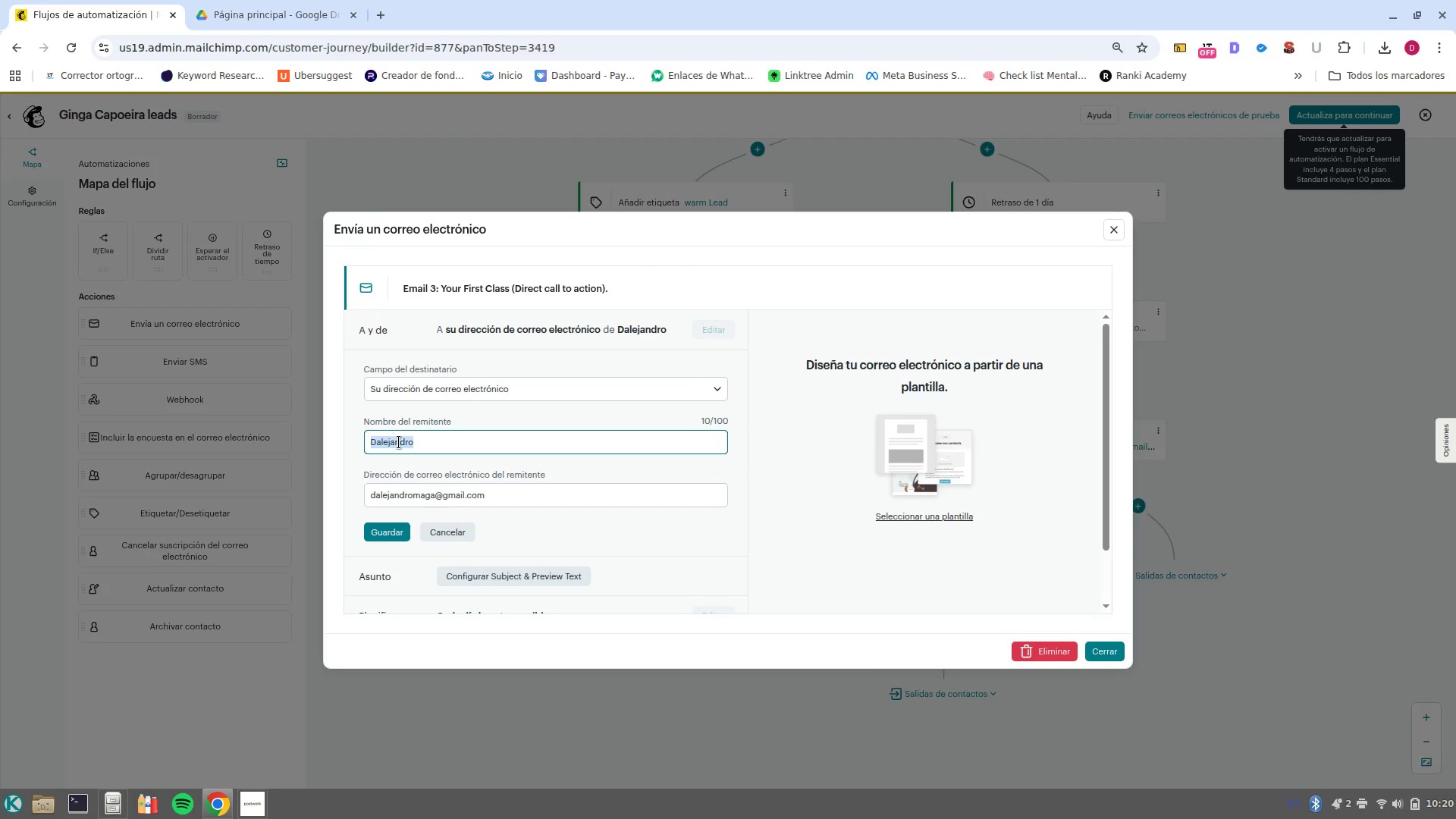 
type(Ginga Capopeira)
 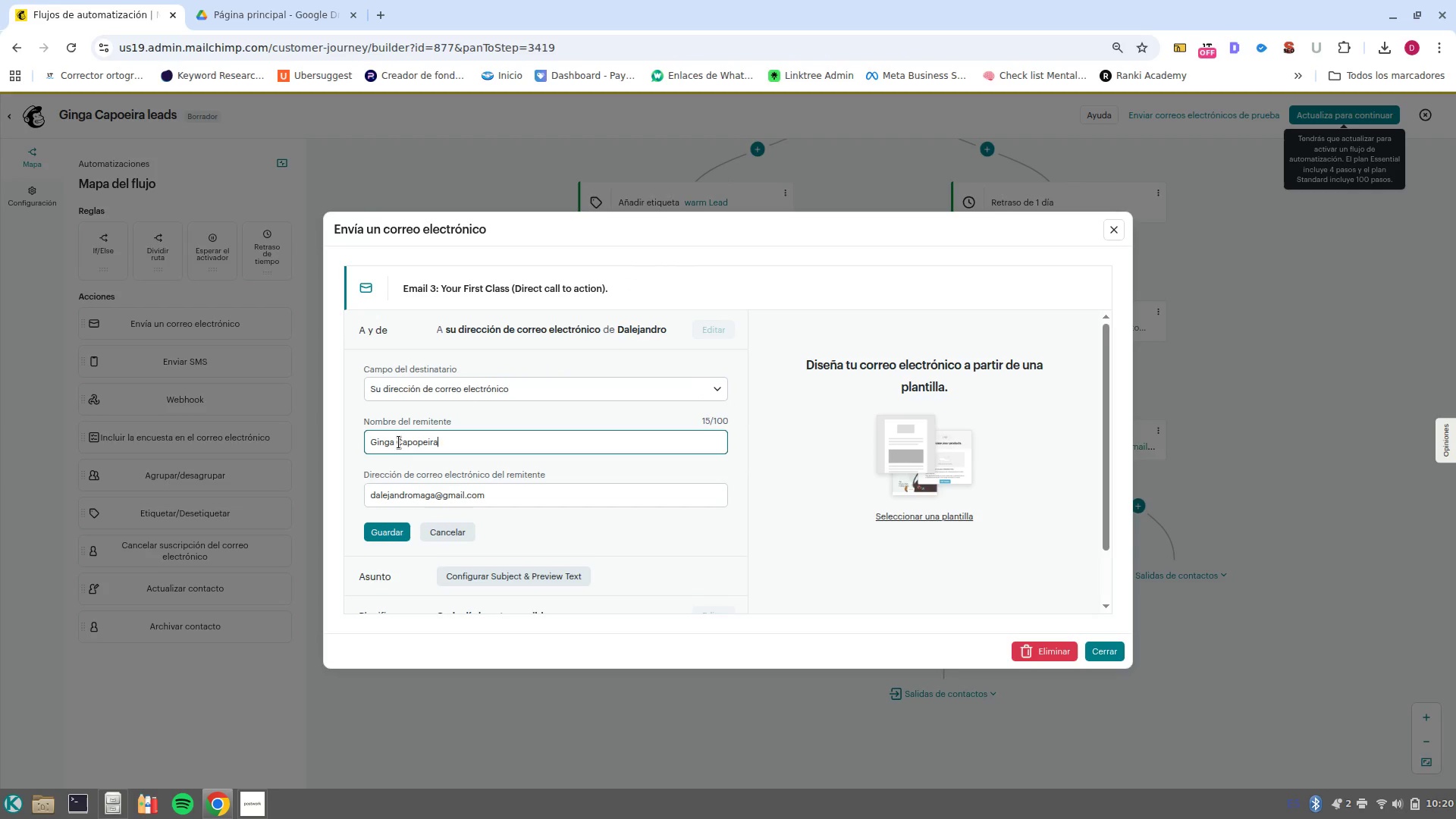 
left_click([399, 526])
 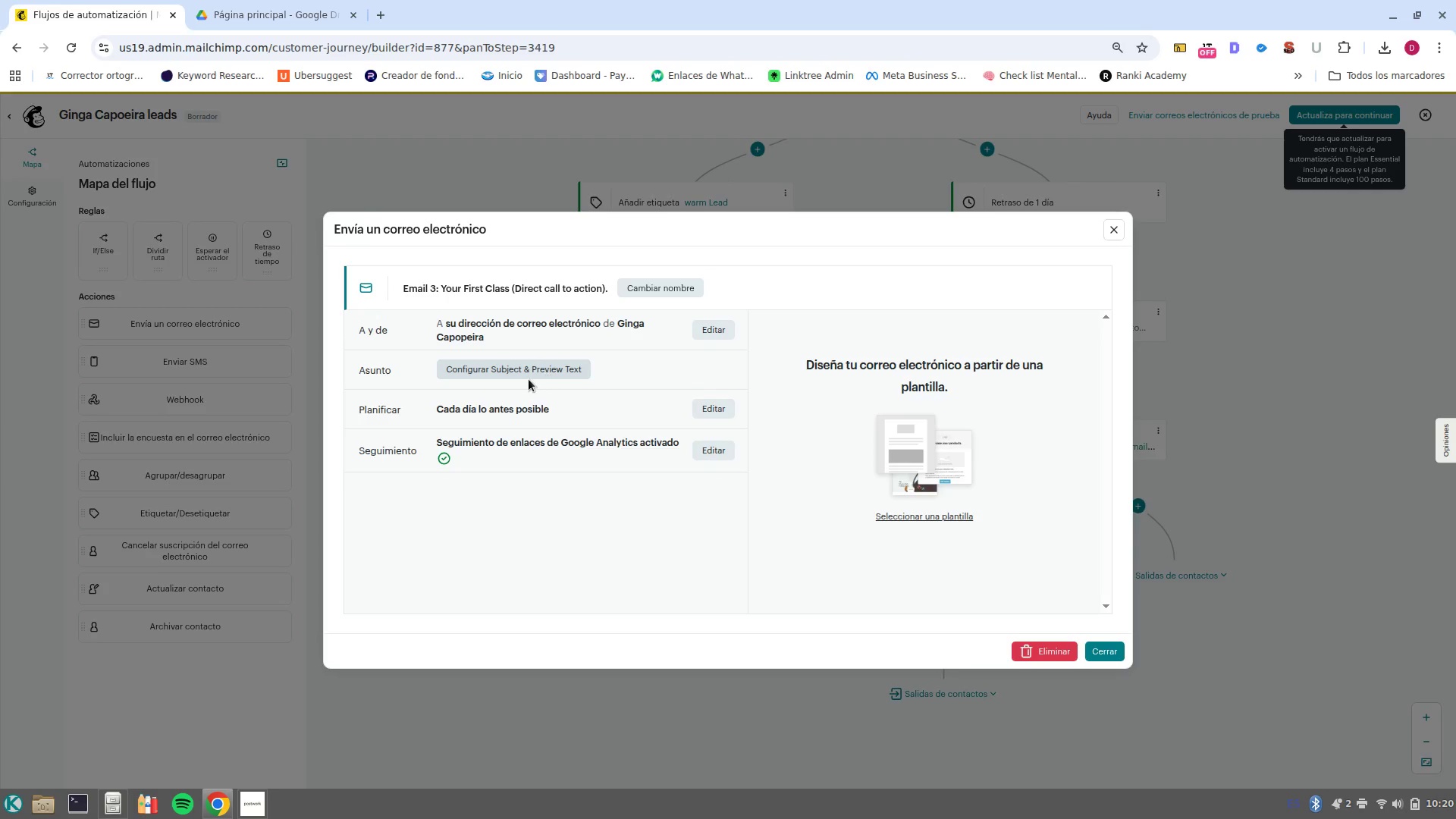 
left_click([463, 368])
 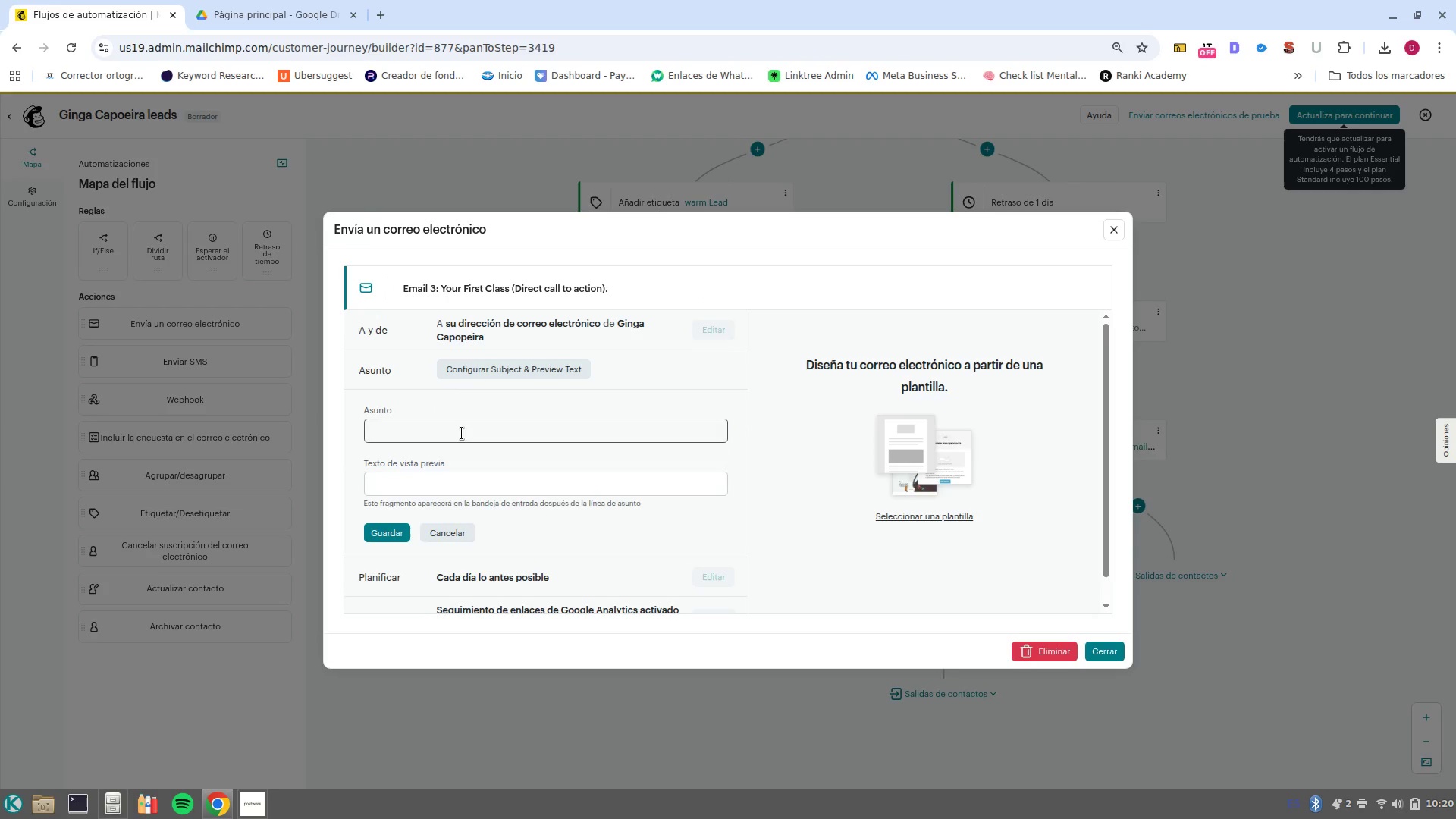 
left_click([462, 433])
 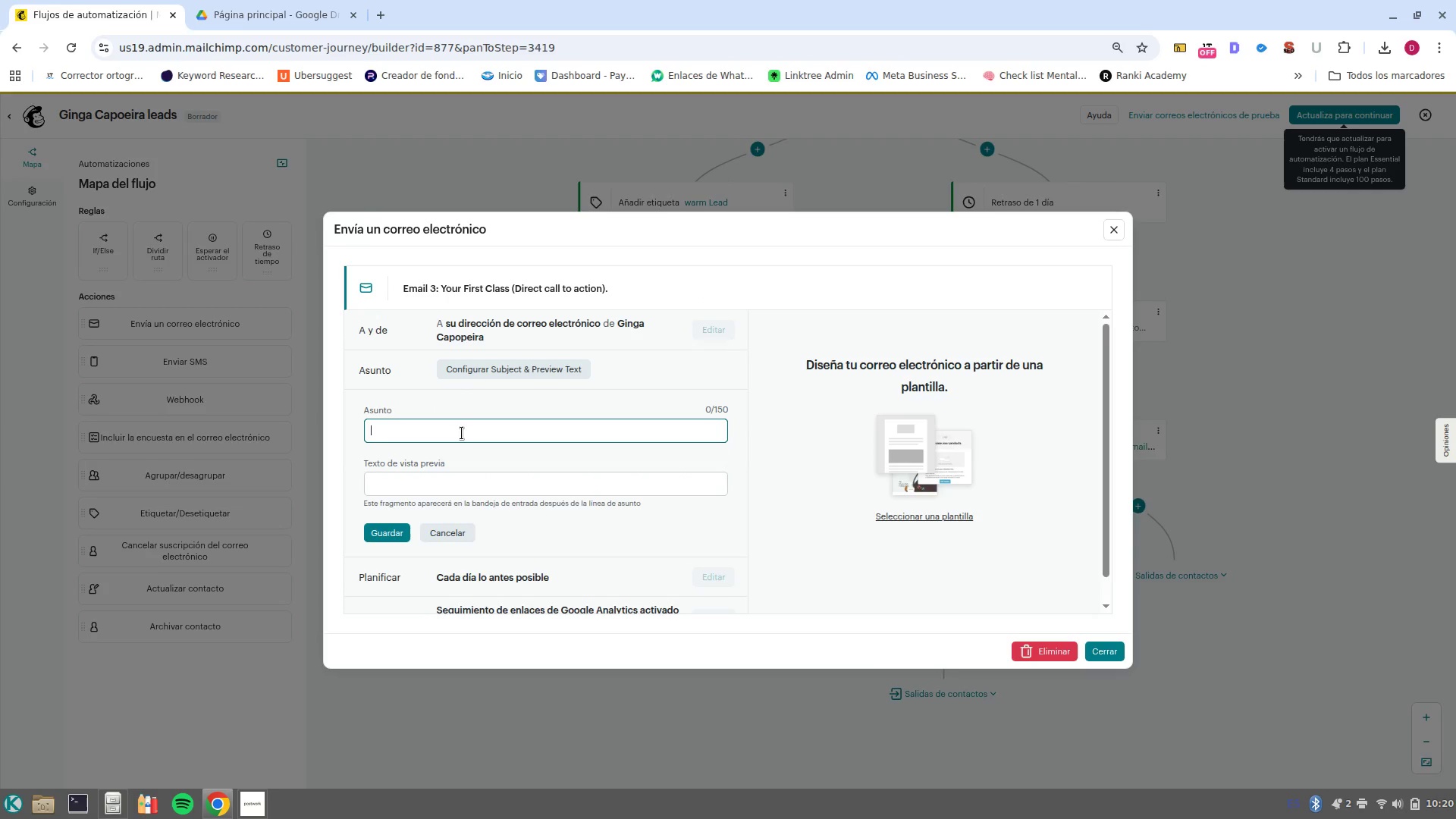 
type(Ready to step into de)
key(Backspace)
key(Backspace)
key(Backspace)
type( the world of Capoeira_)
 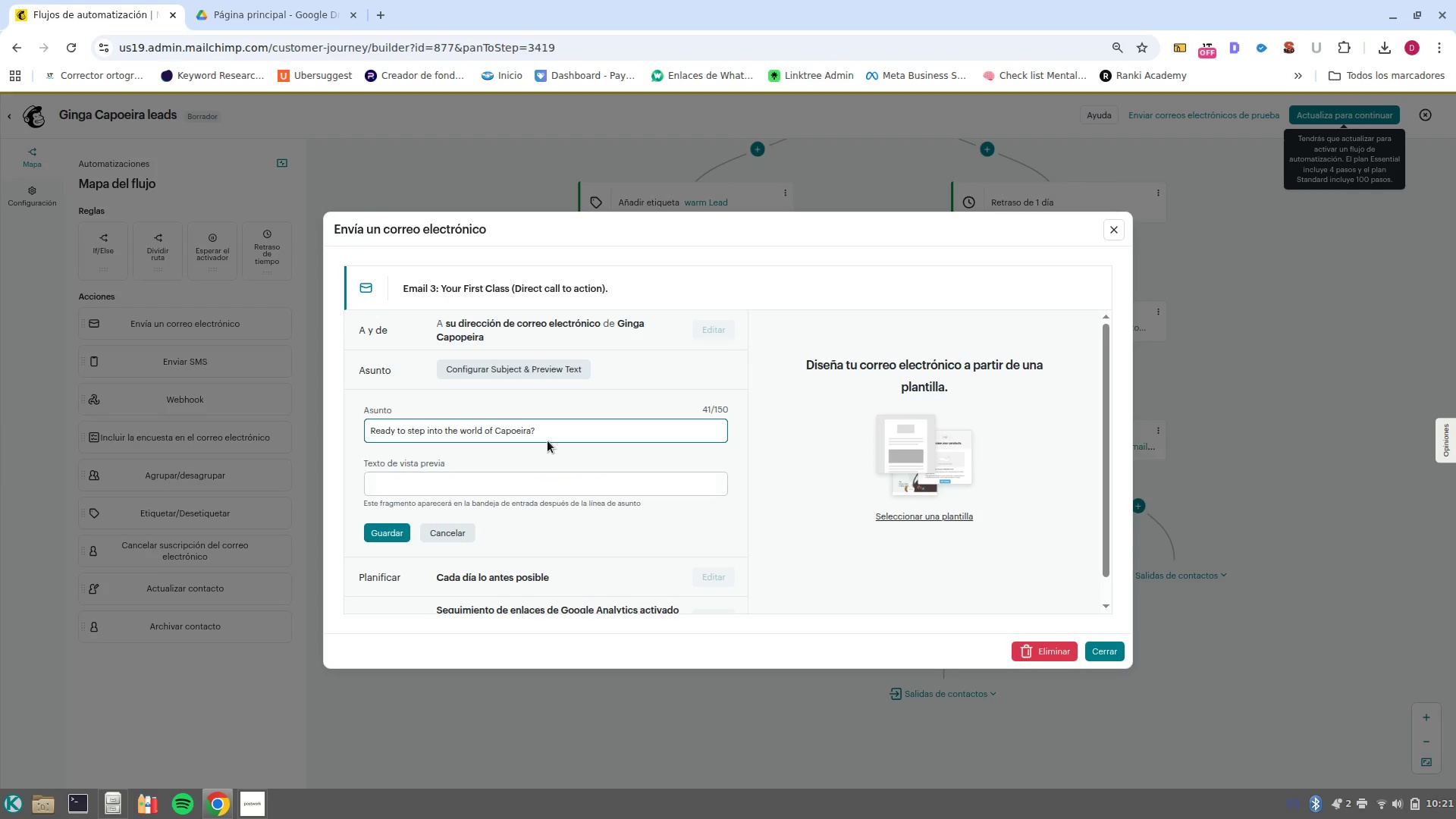 
left_click([532, 428])
 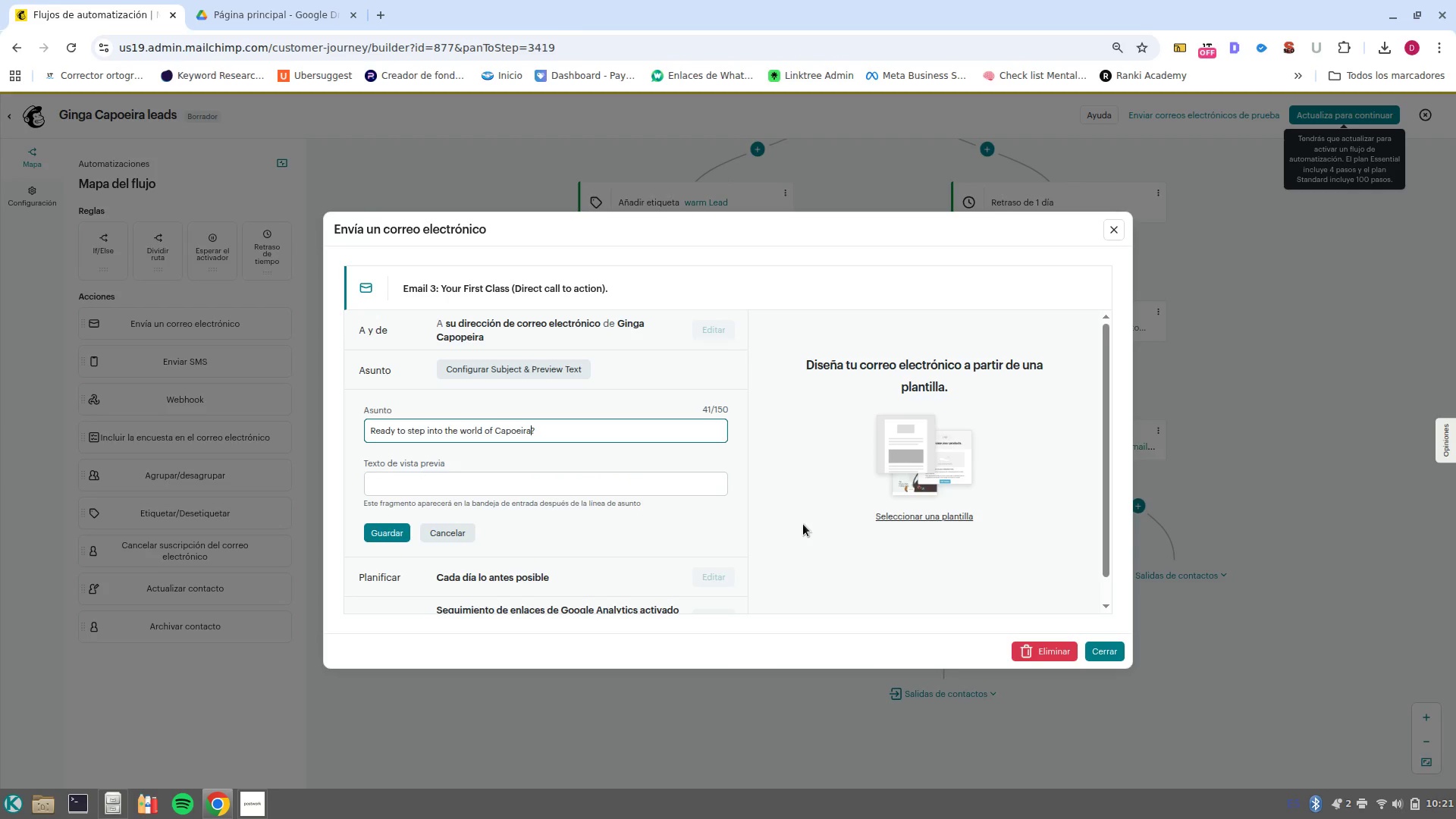 
key(Space)
 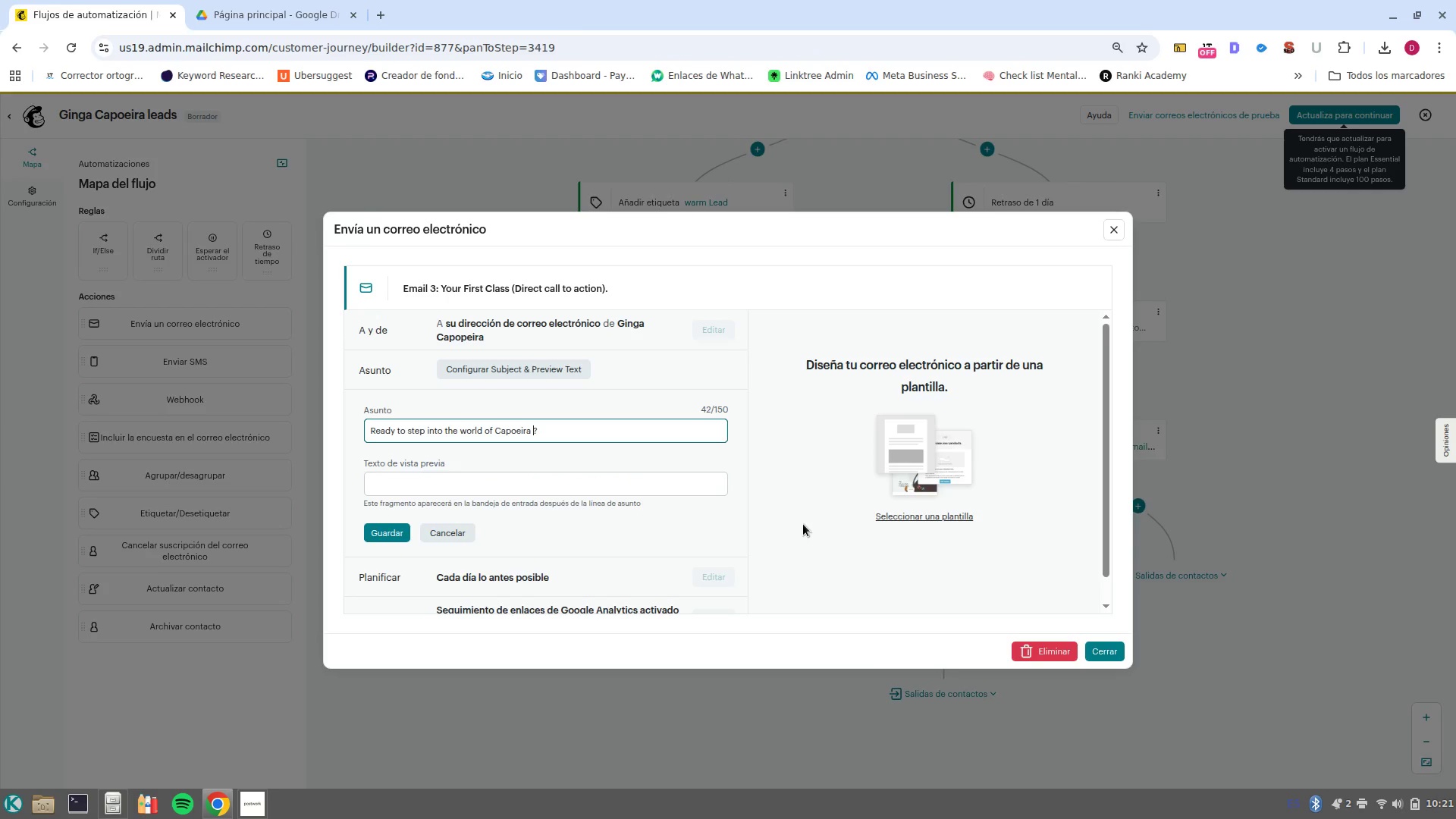 
hold_key(key=AltRight, duration=1.11)
 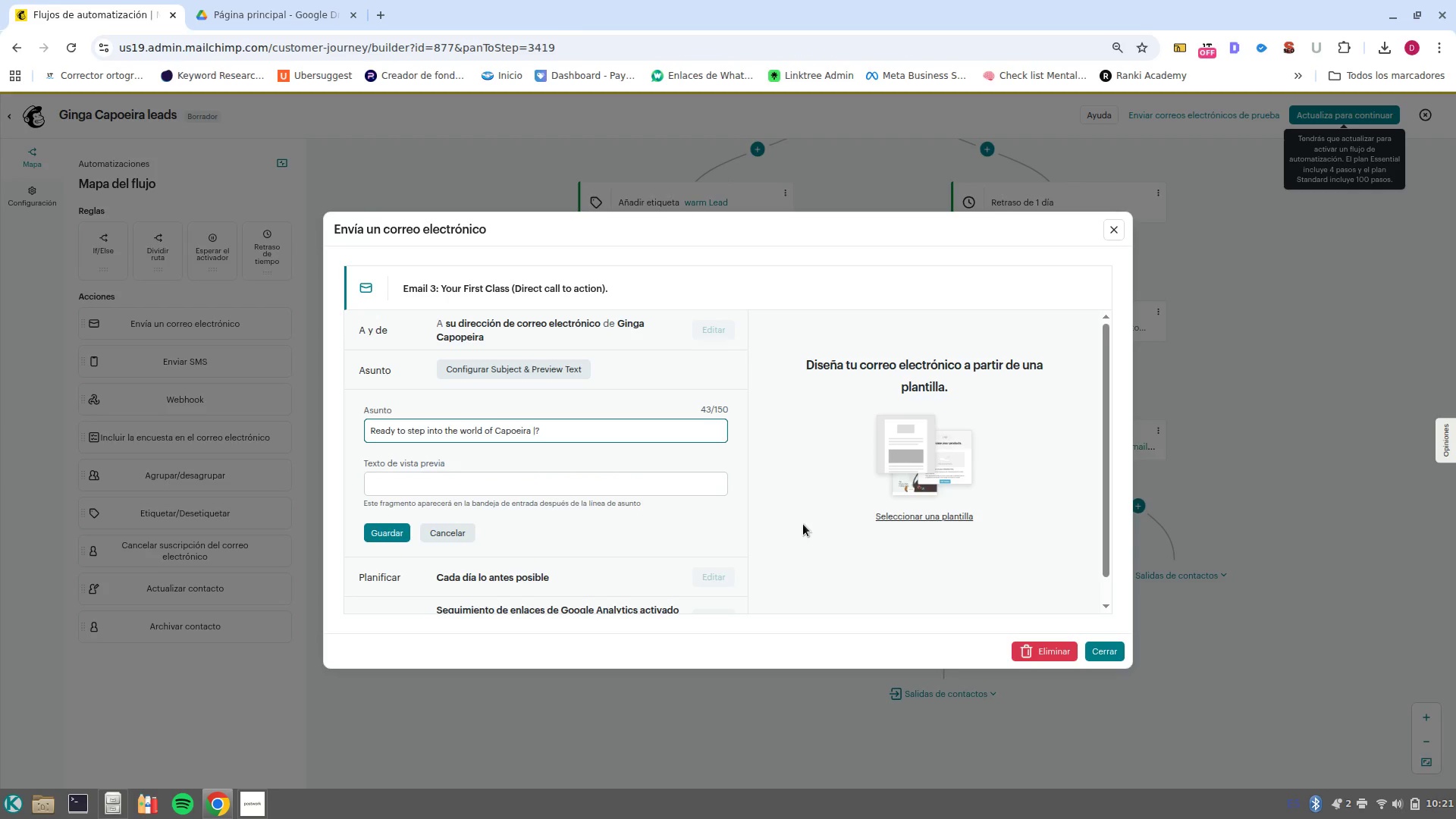 
type(1)
key(Backspace)
type(}1NA)
key(Backspace)
key(Backspace)
type(FNAME1})
 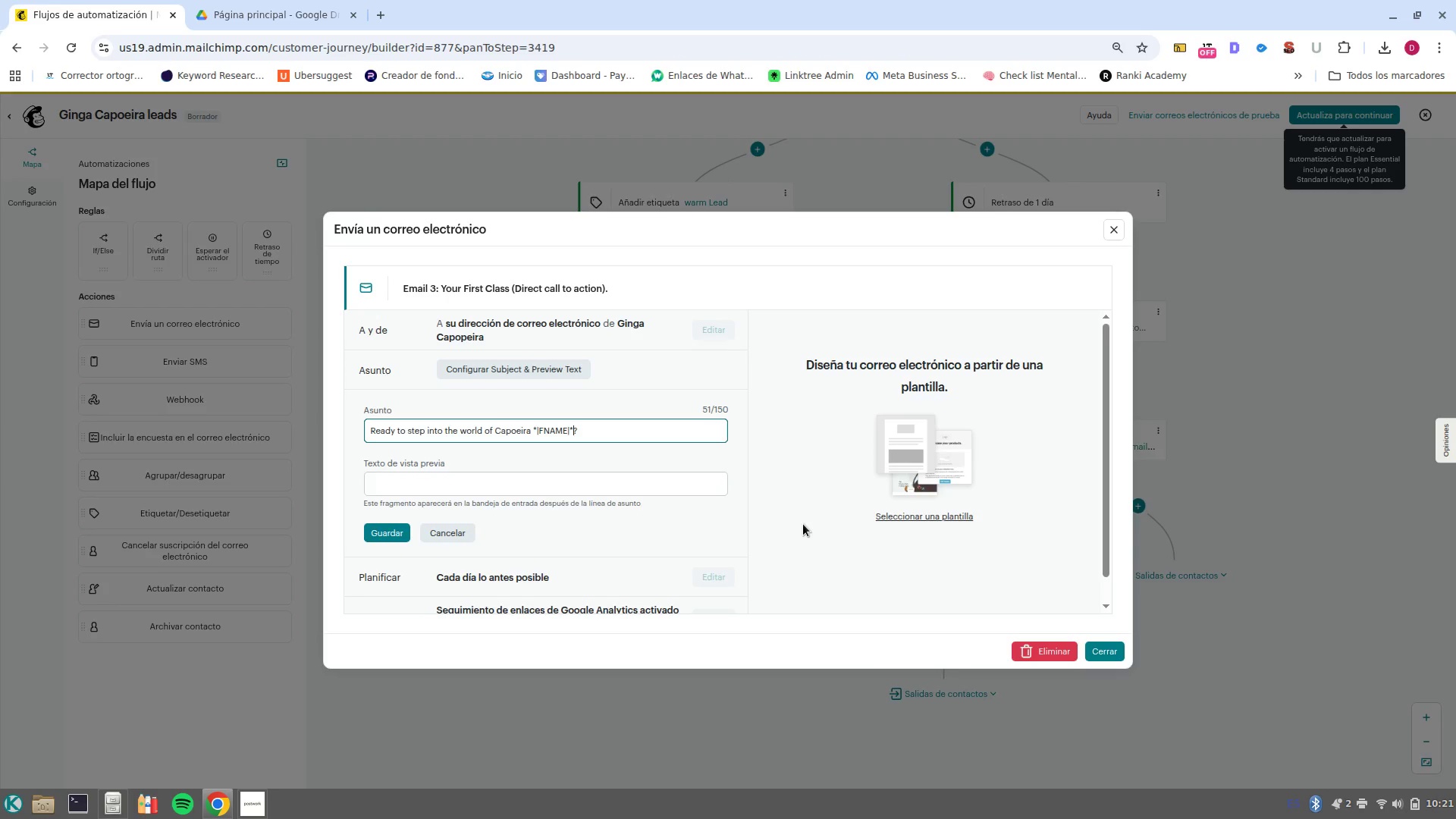 
hold_key(key=AltRight, duration=0.73)
 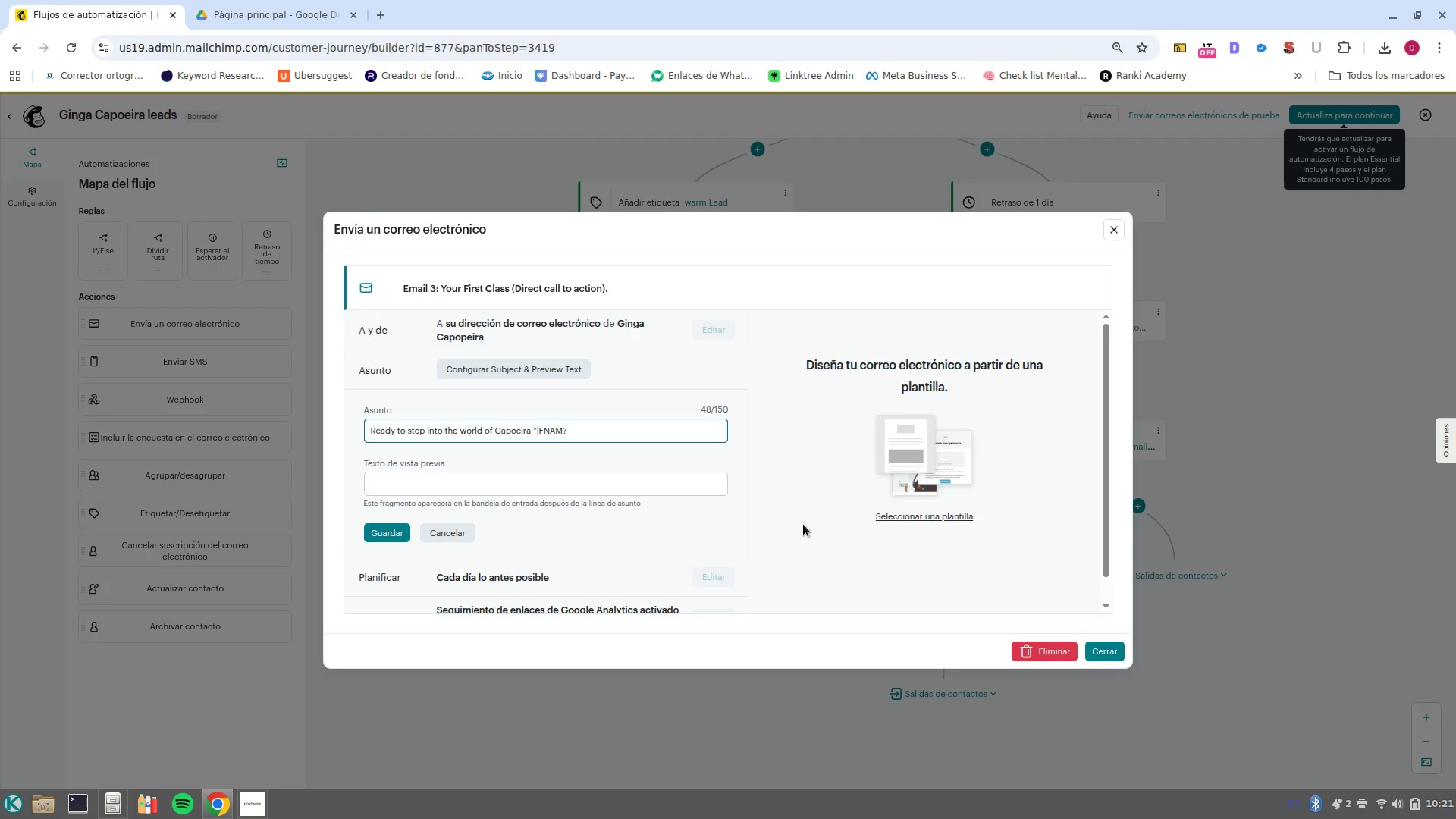 
hold_key(key=AltRight, duration=0.66)
 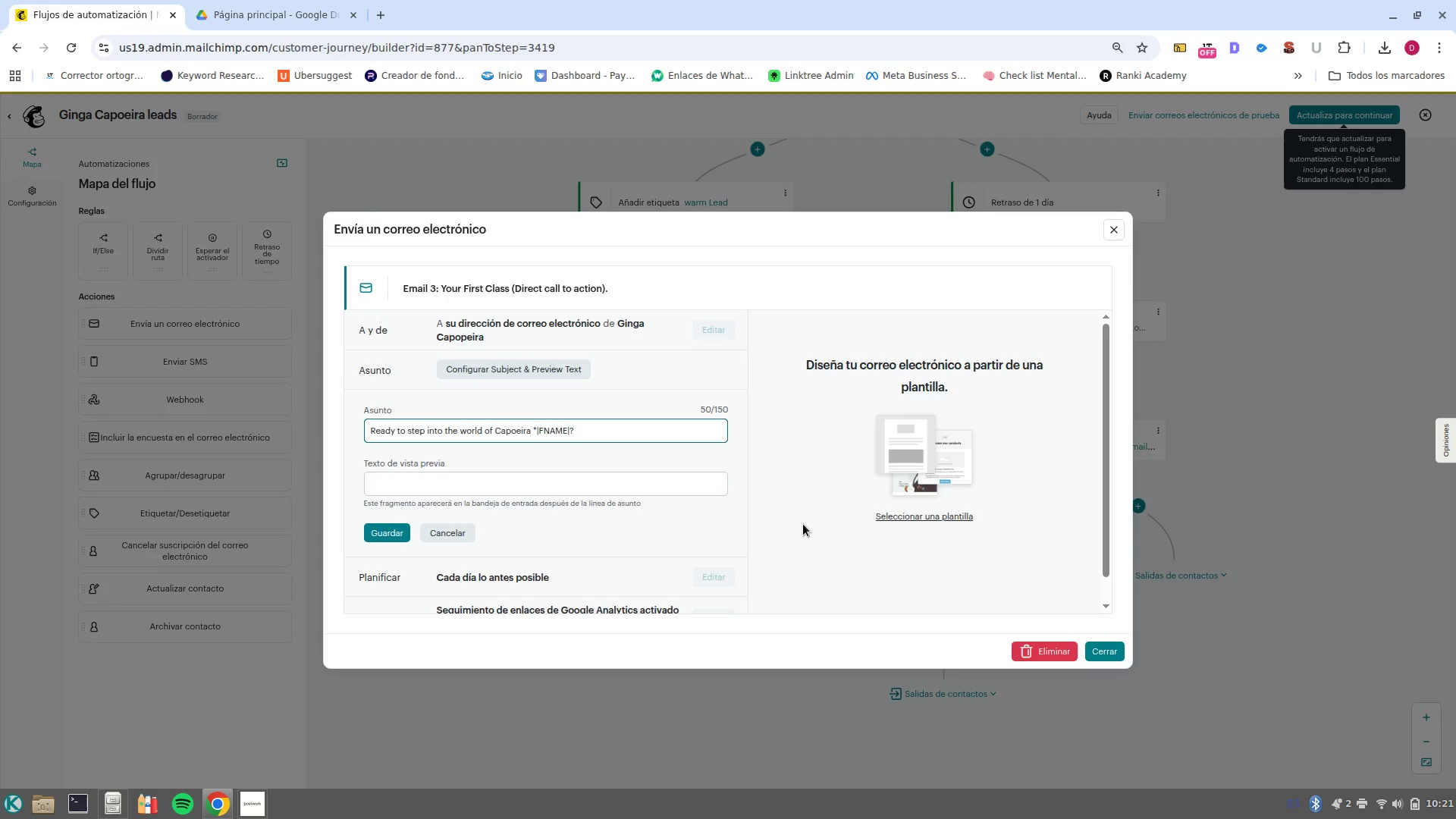 
left_click([633, 479])
 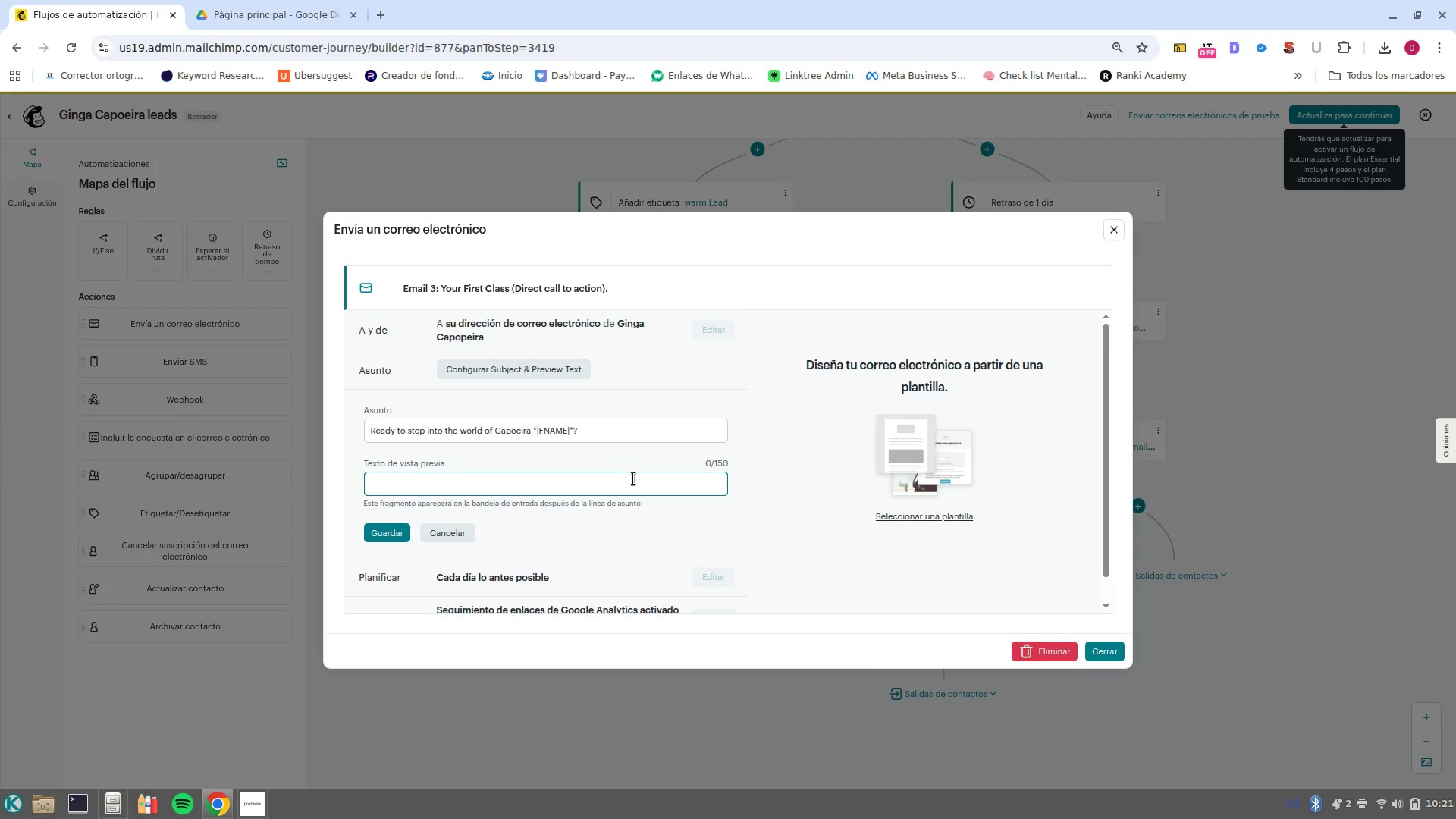 
key(CapsLock)
 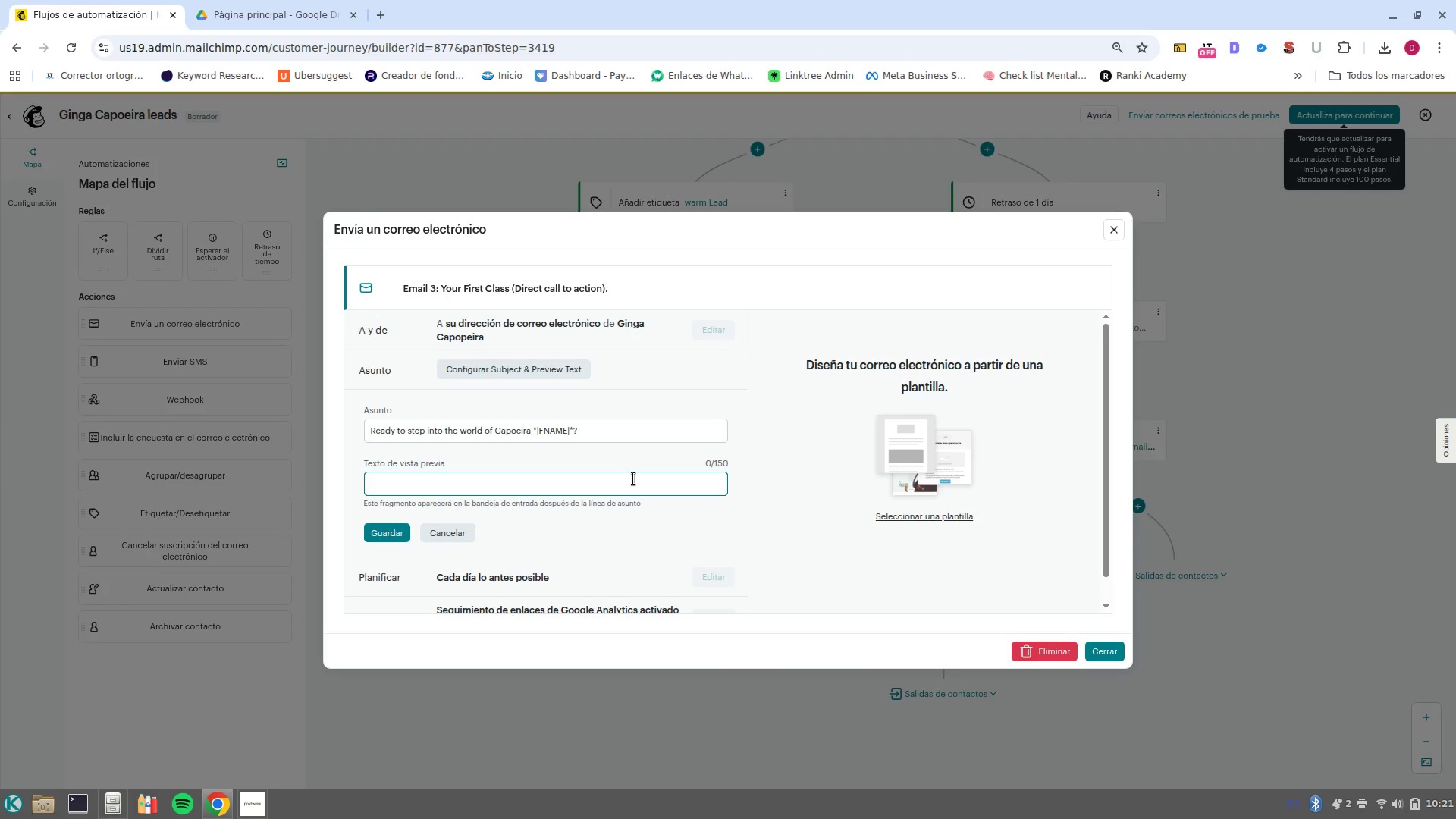 
type(Your first class at Ginga Capoeira art is waiting for you)
 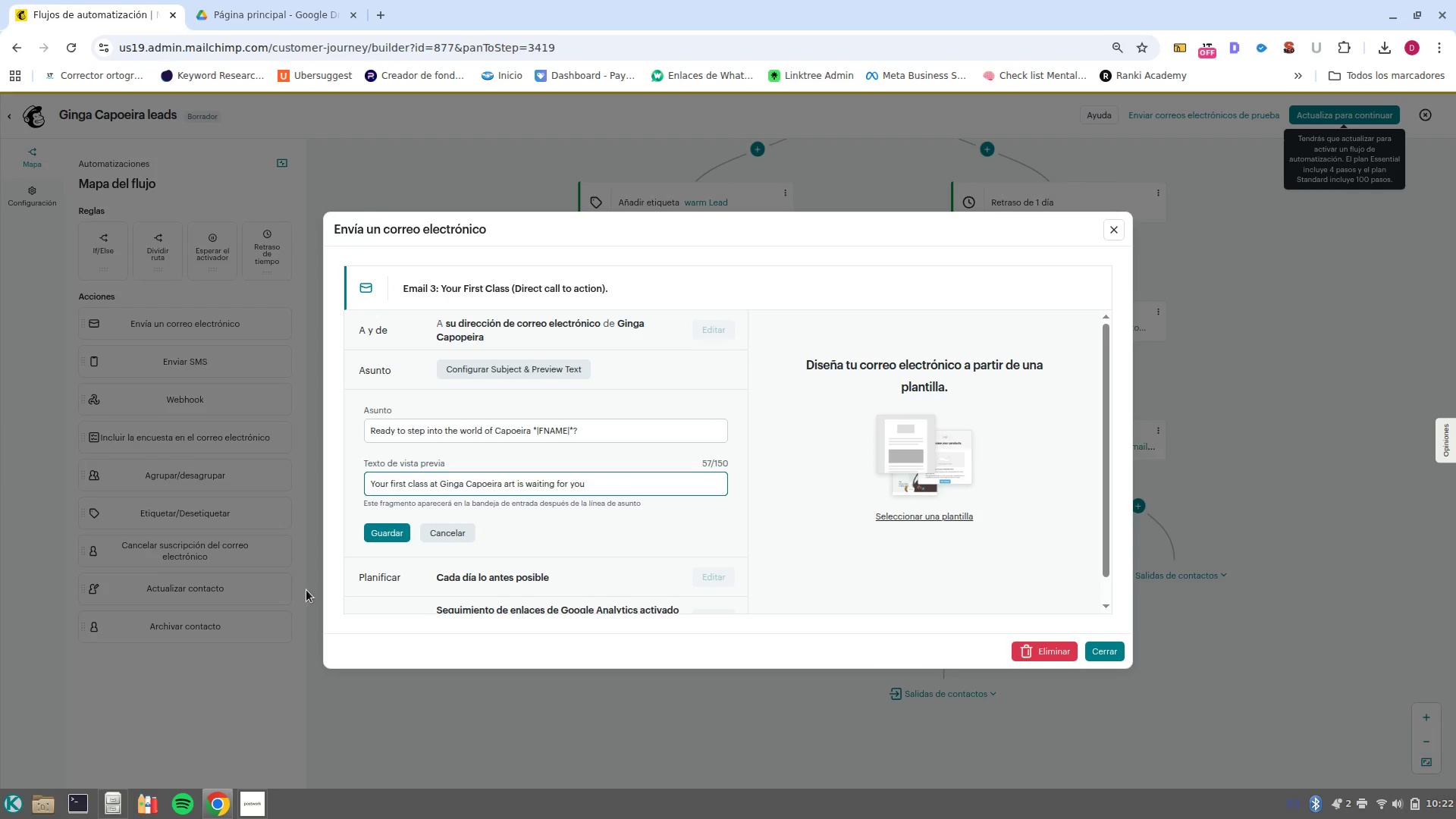 
left_click([383, 534])
 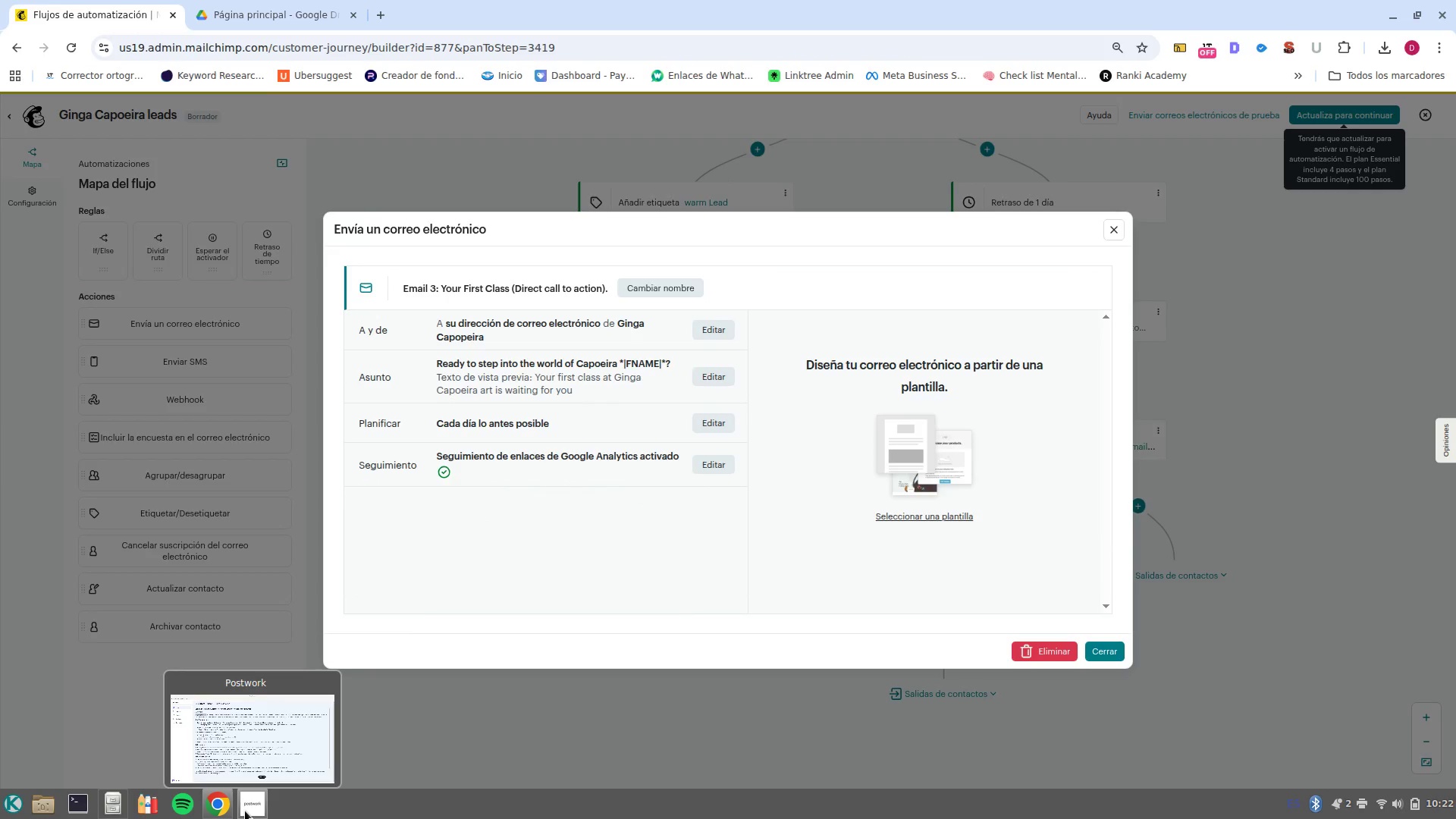 
left_click([251, 744])